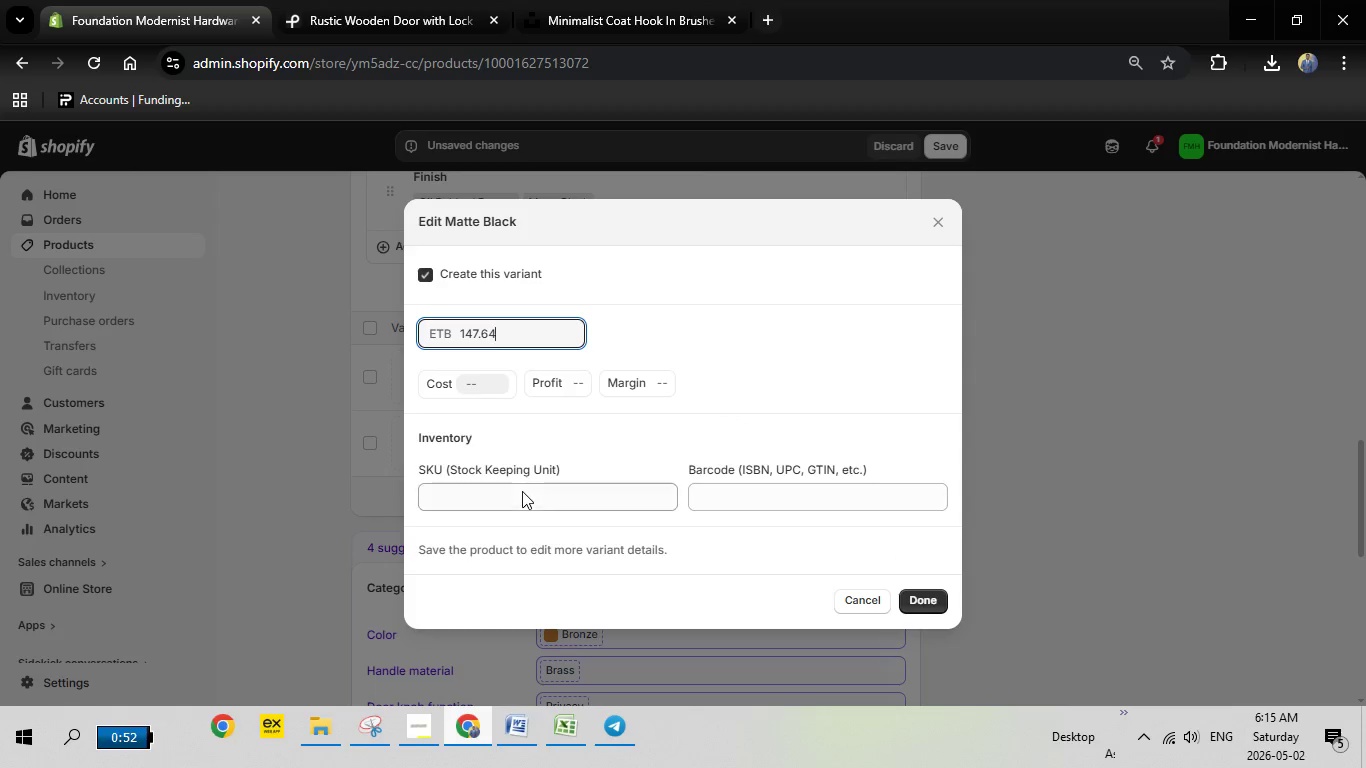 
left_click([522, 491])
 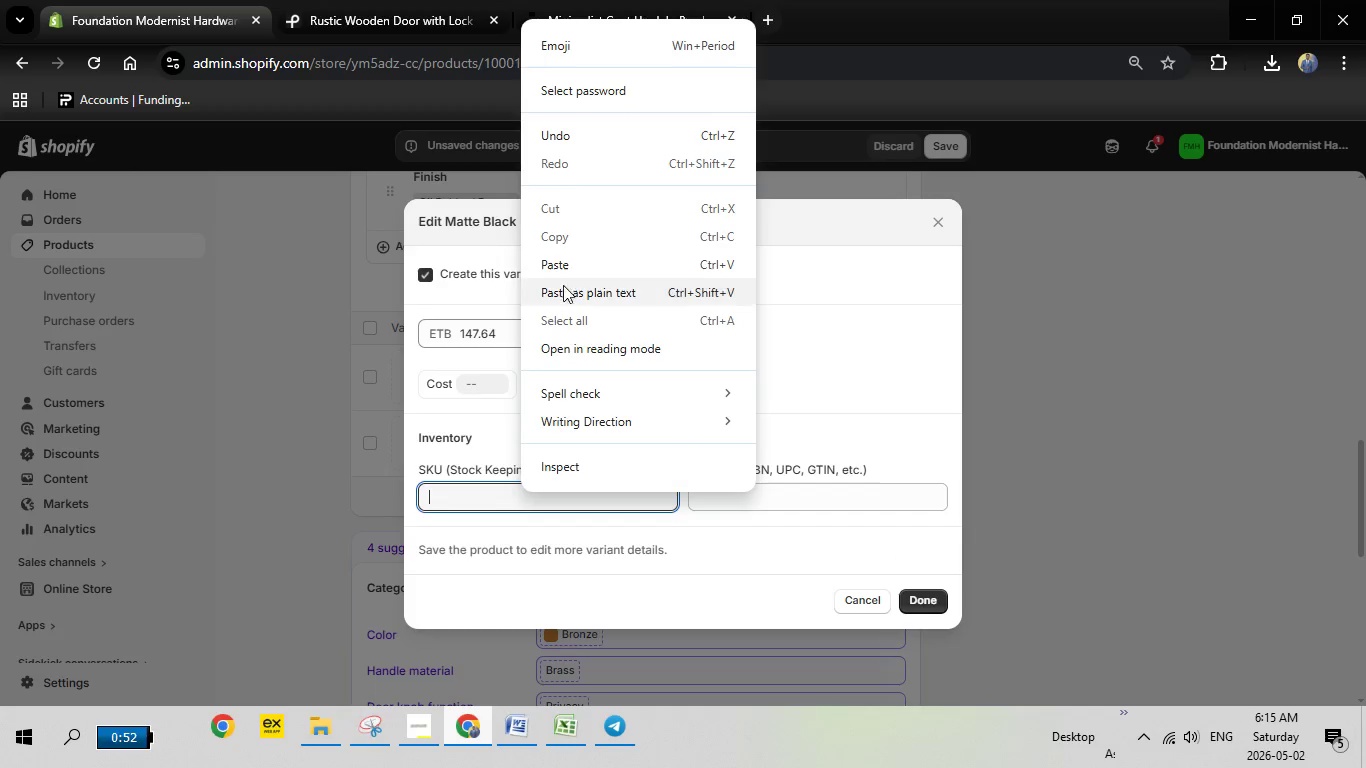 
left_click([571, 267])
 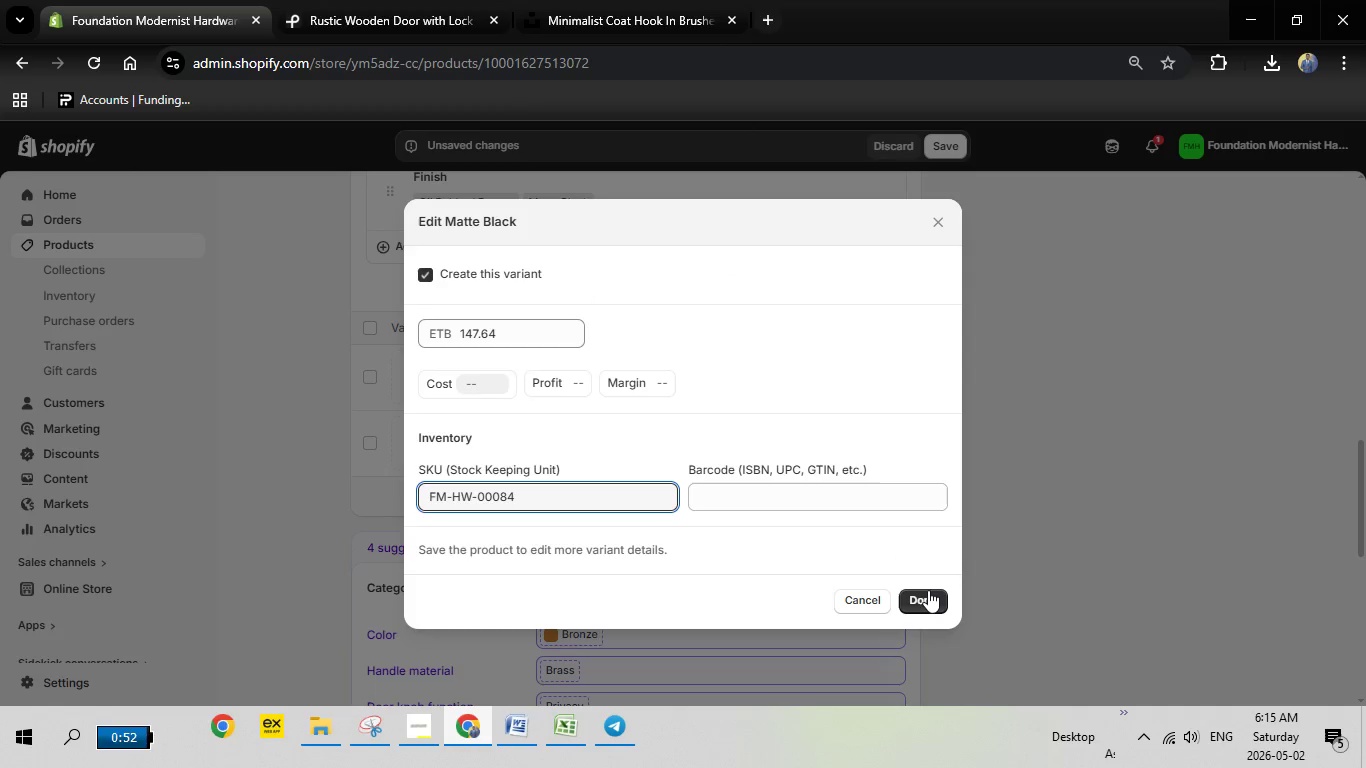 
left_click([928, 590])
 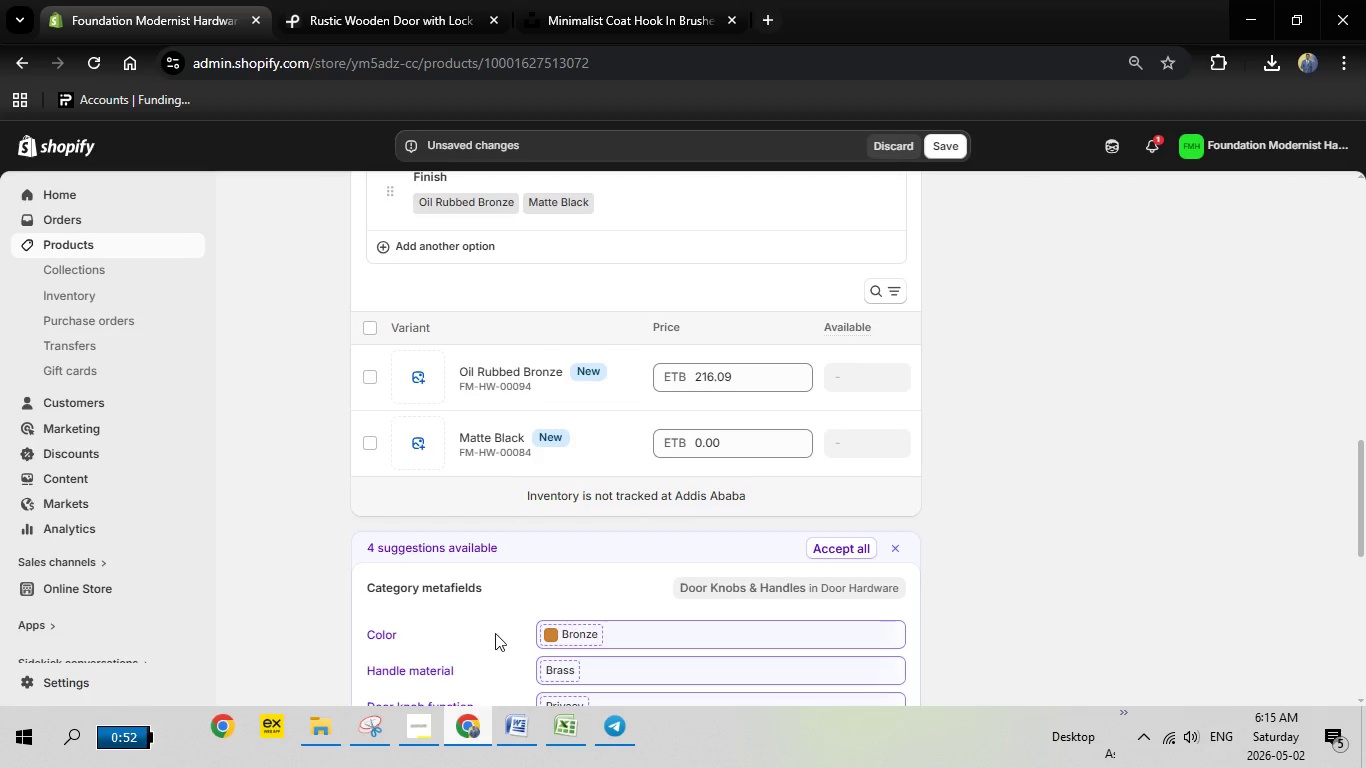 
scroll: coordinate [578, 564], scroll_direction: down, amount: 4.0
 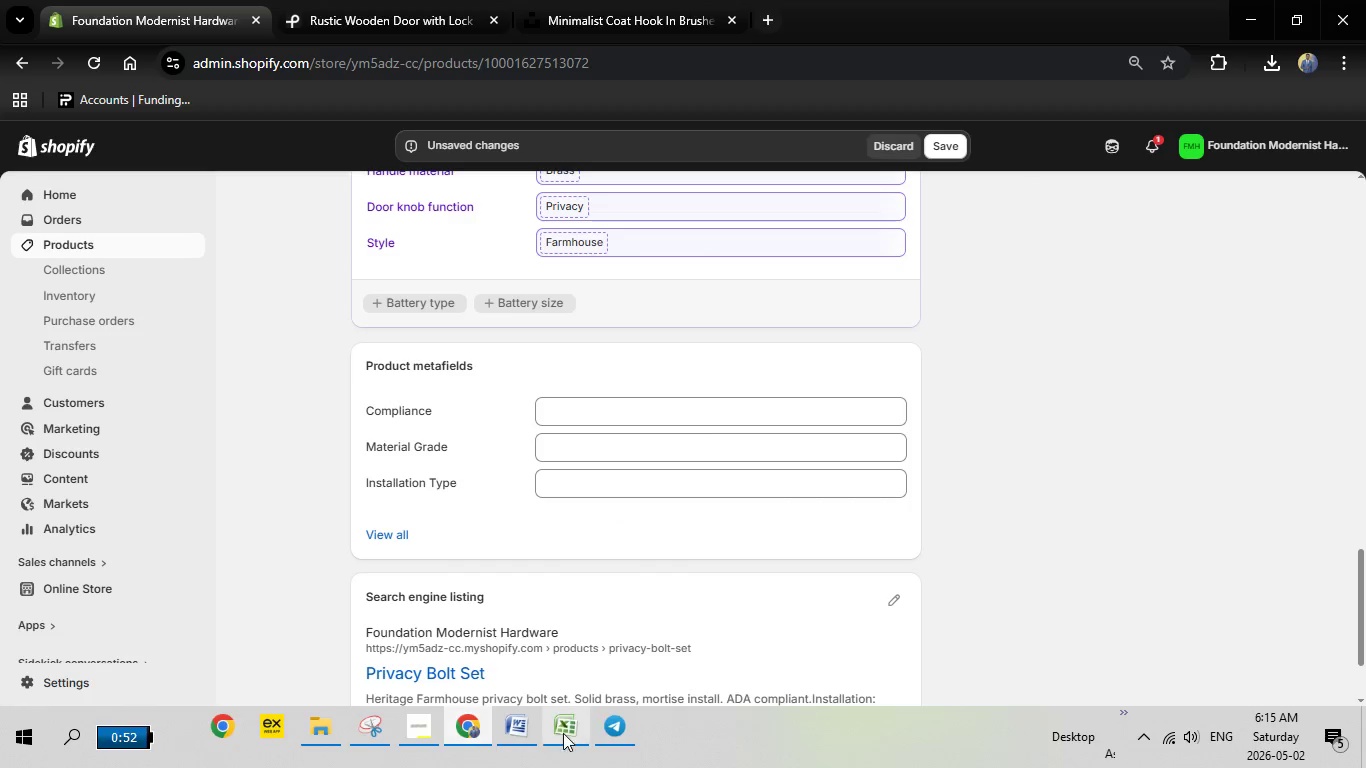 
left_click([512, 729])
 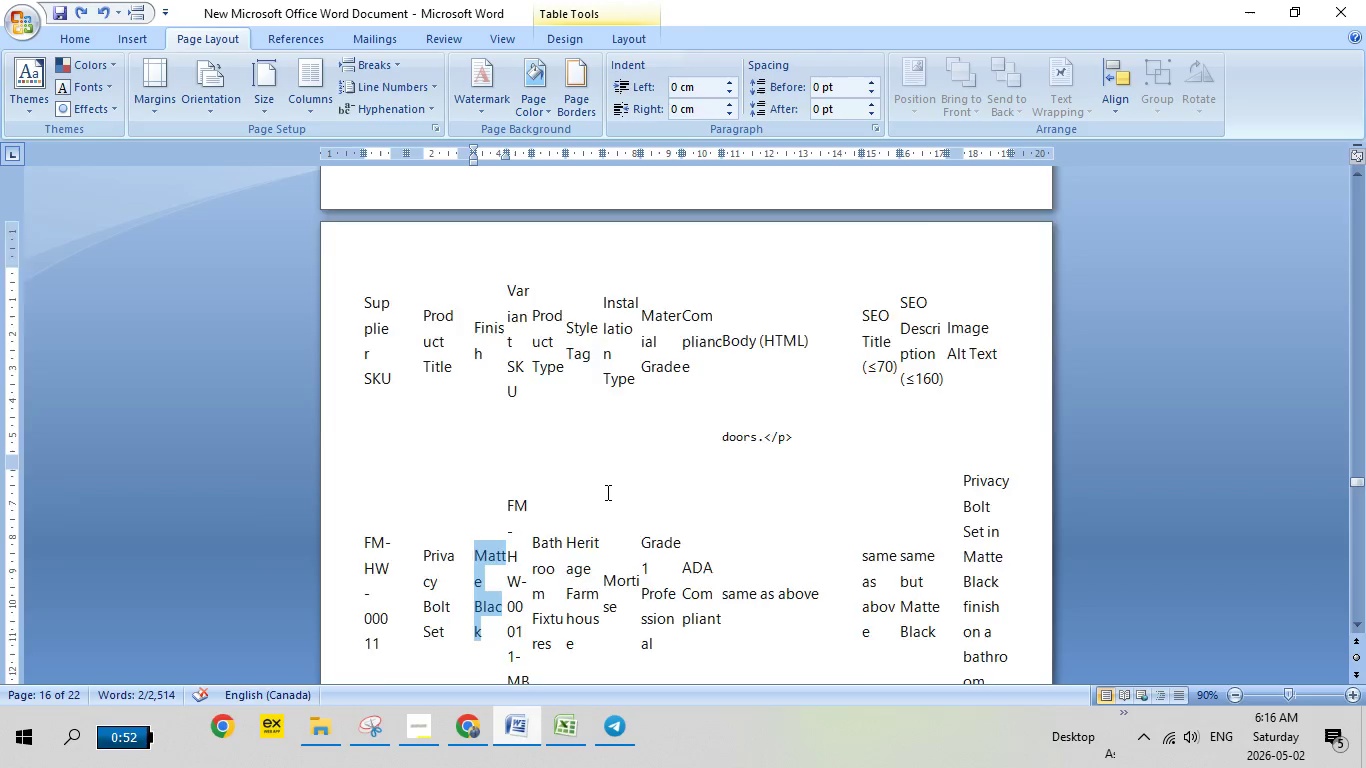 
scroll: coordinate [691, 534], scroll_direction: up, amount: 14.0
 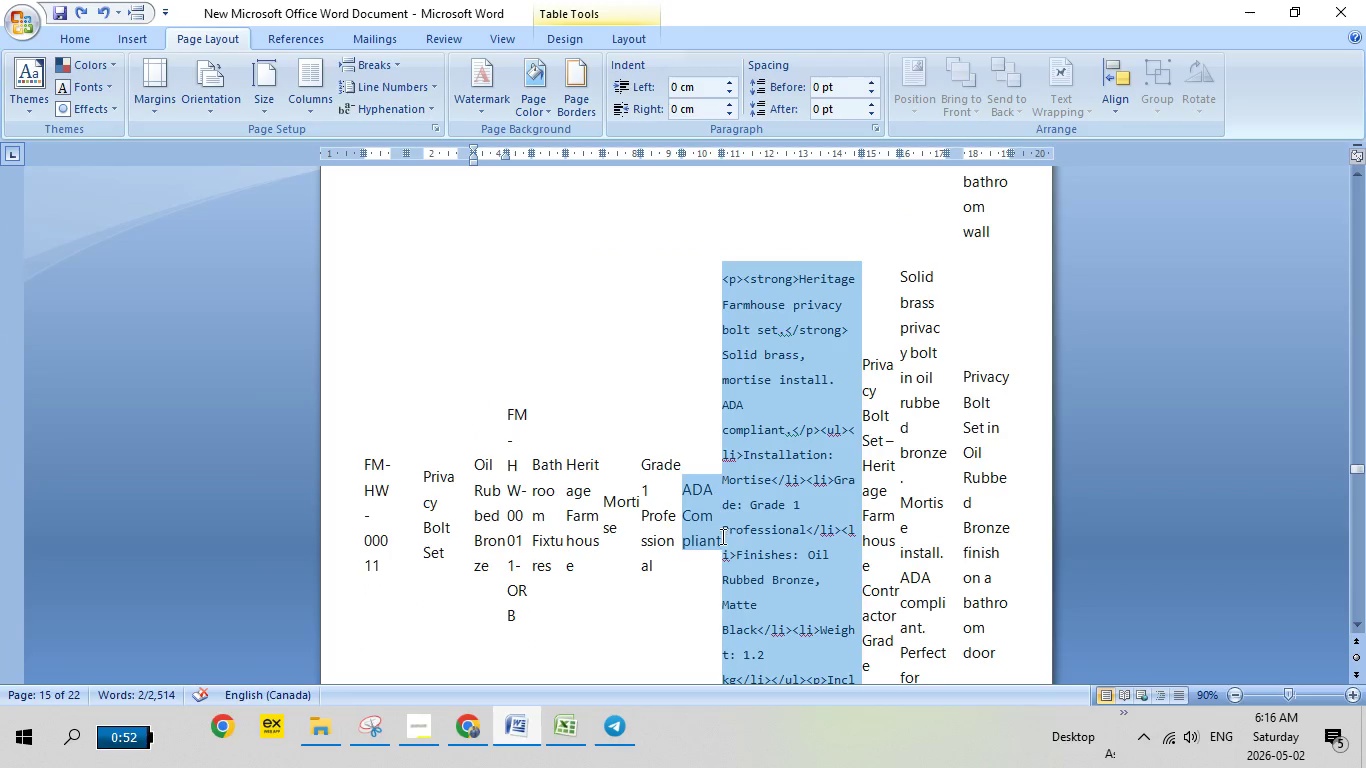 
scroll: coordinate [693, 588], scroll_direction: down, amount: 13.0
 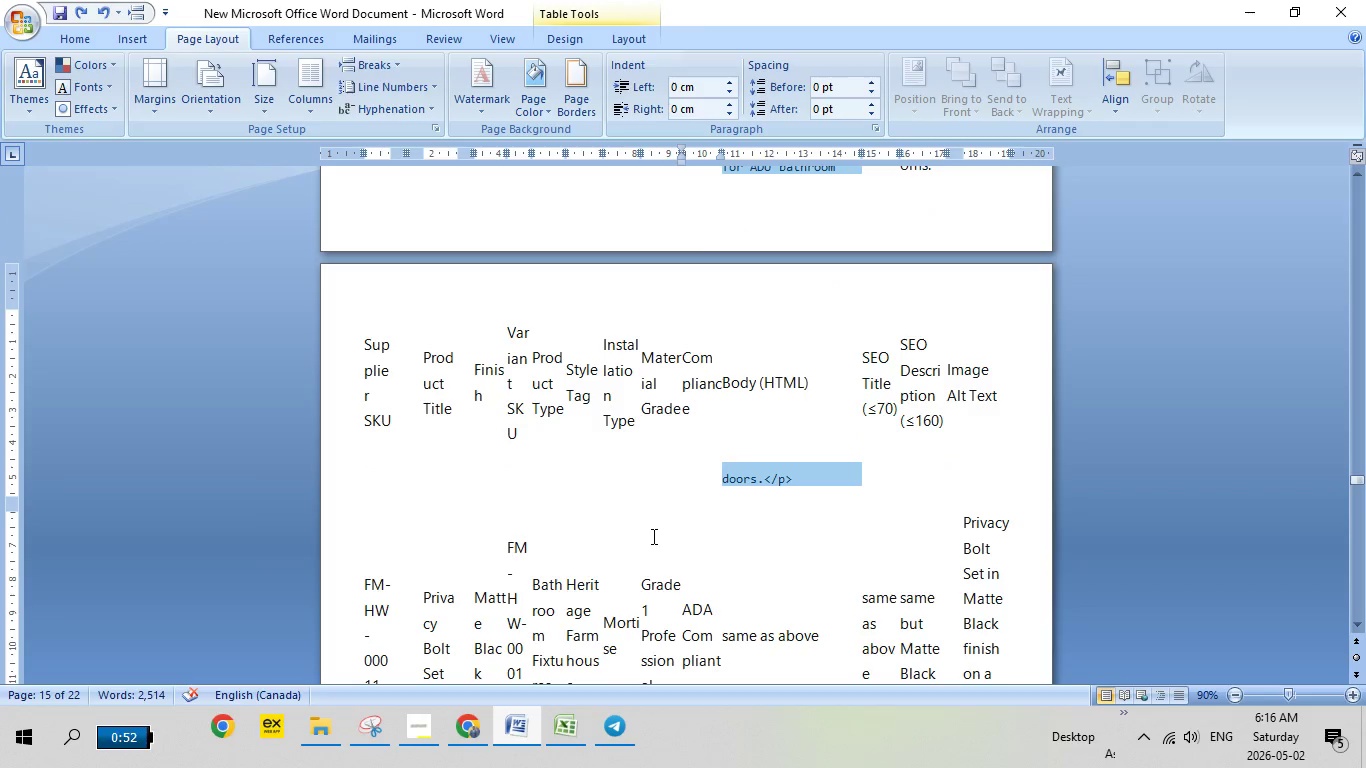 
left_click([650, 534])
 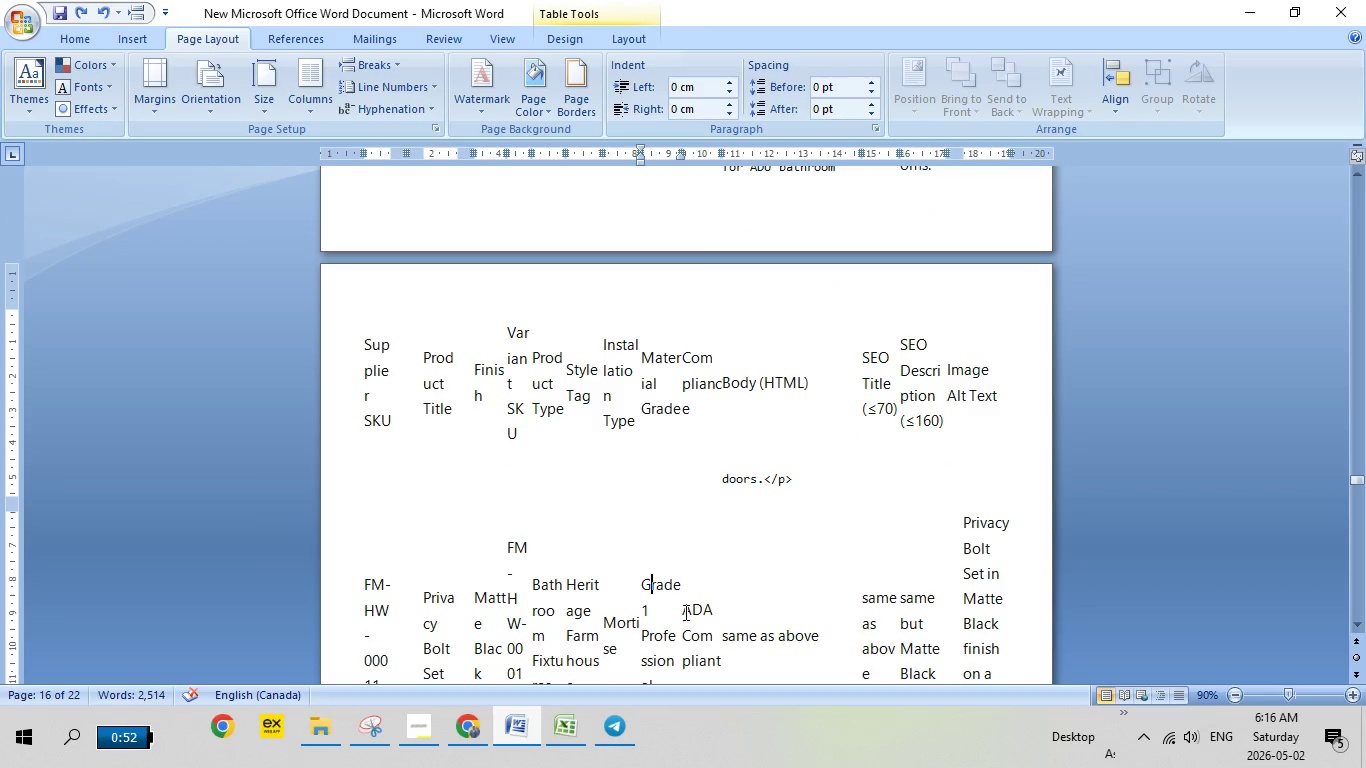 
left_click_drag(start_coordinate=[684, 612], to_coordinate=[717, 663])
 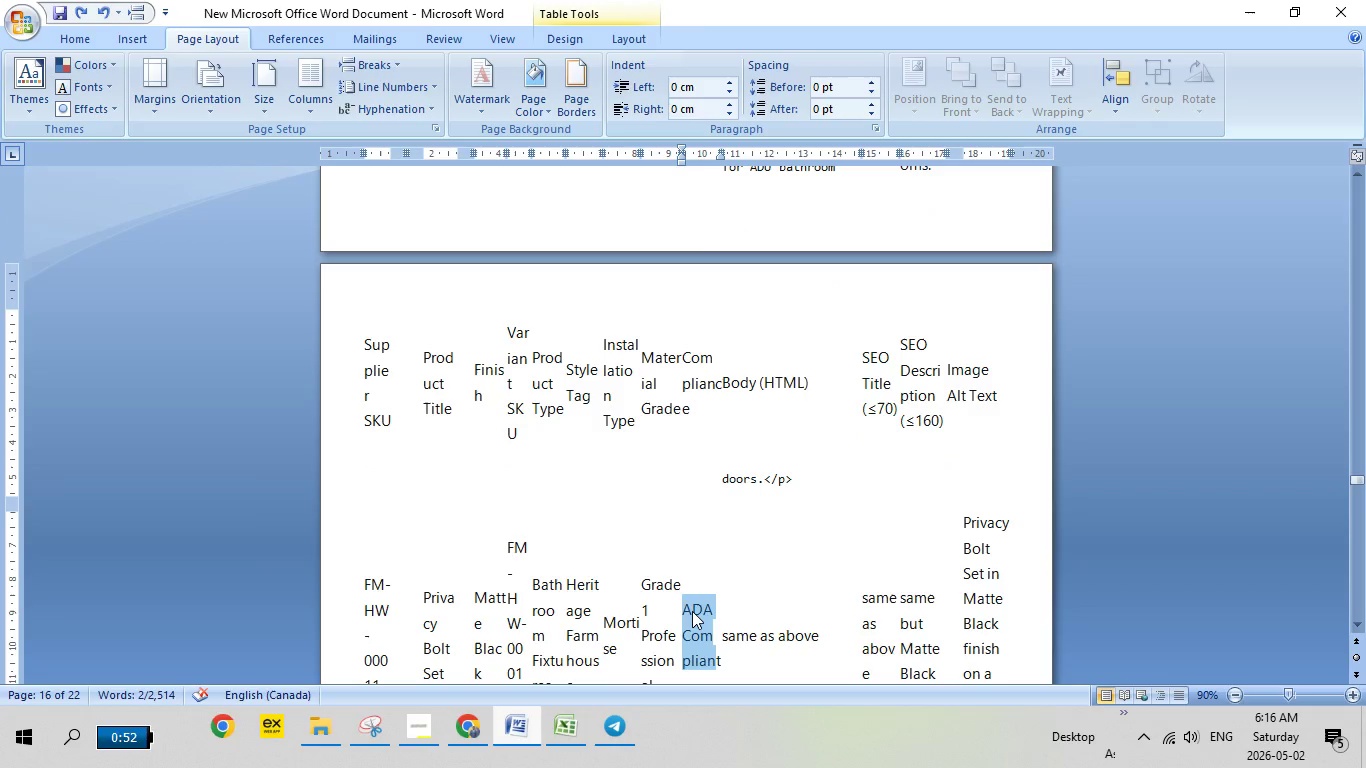 
right_click([692, 611])
 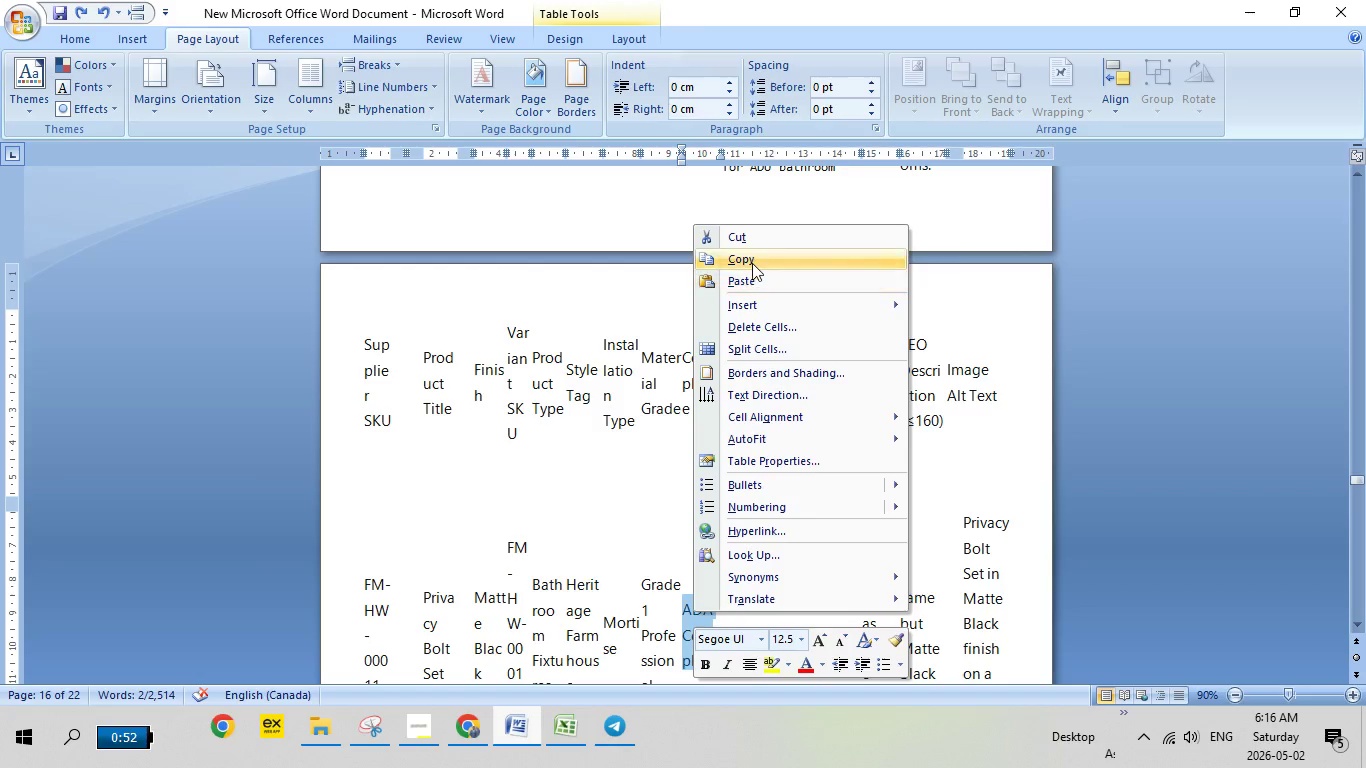 
left_click([752, 262])
 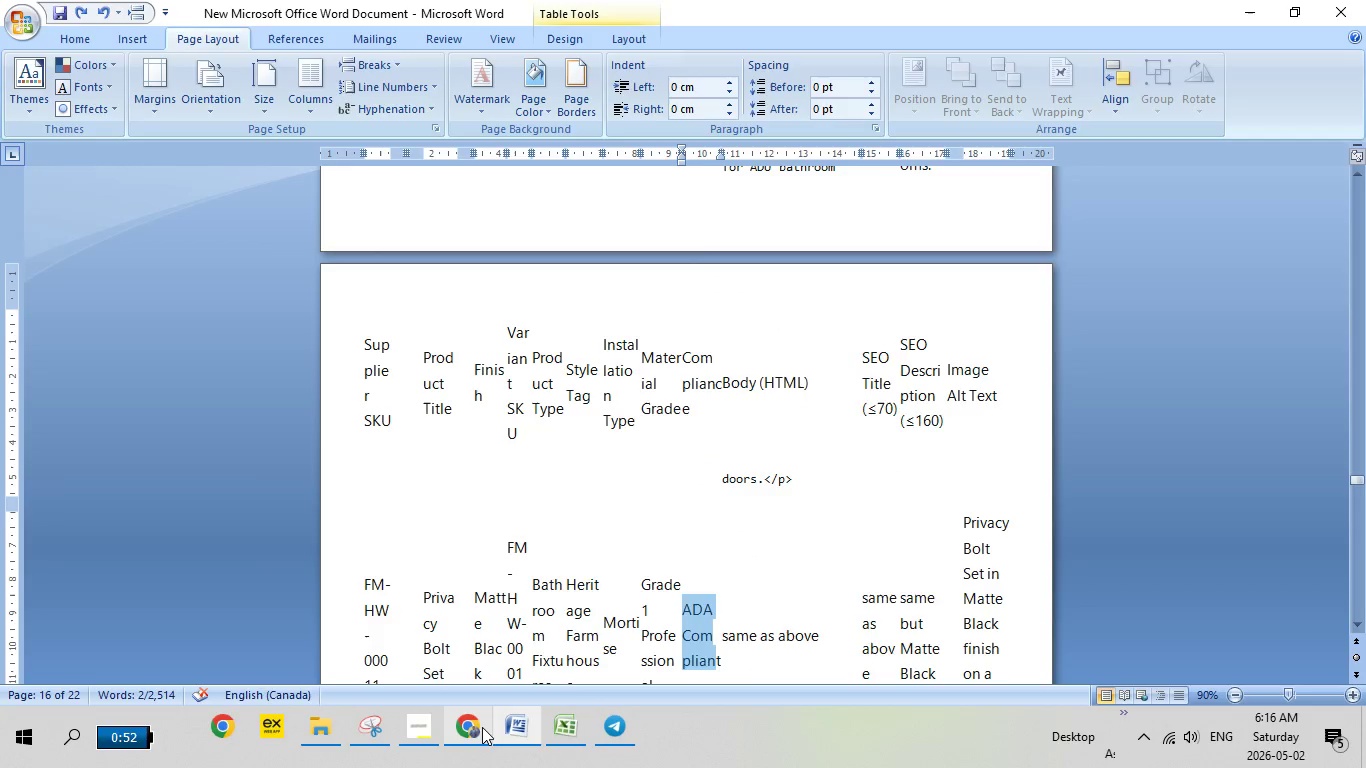 
left_click([480, 727])
 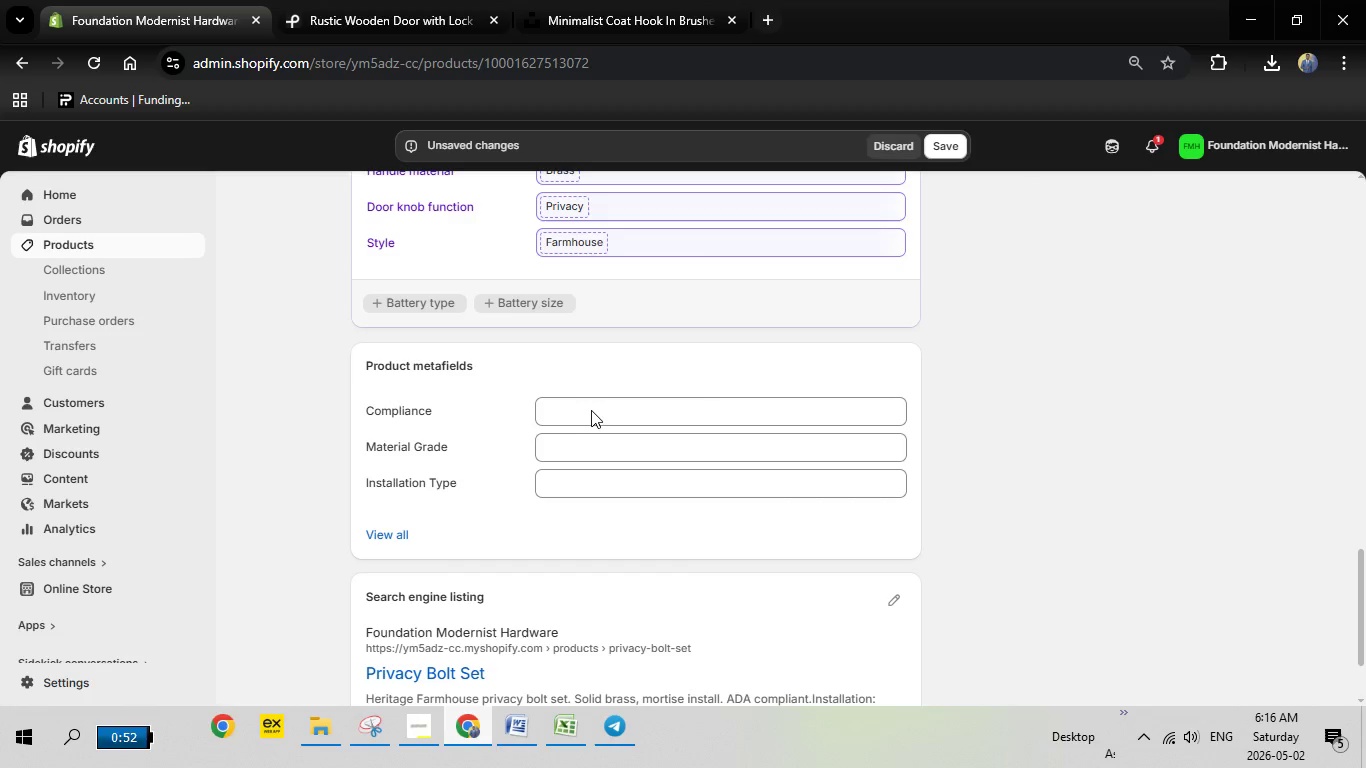 
left_click([591, 408])
 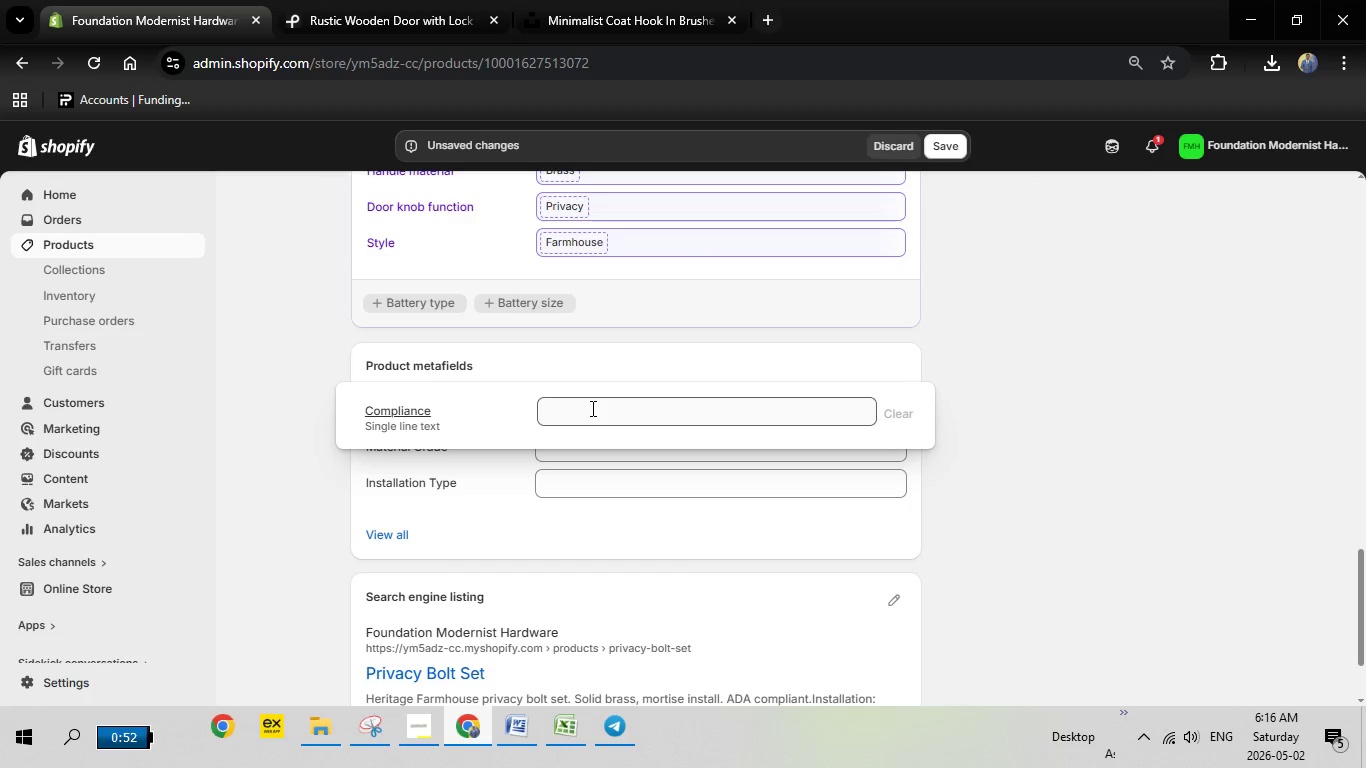 
right_click([591, 408])
 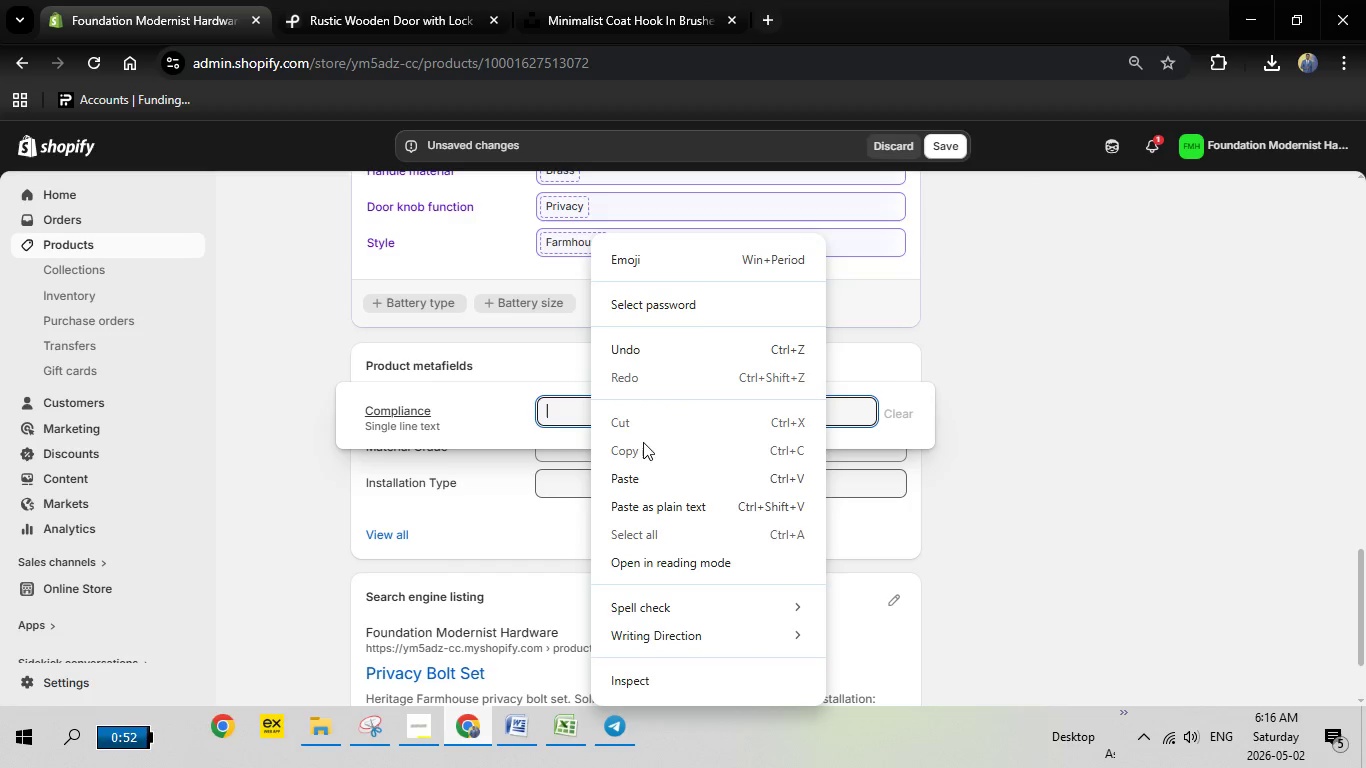 
left_click([619, 471])
 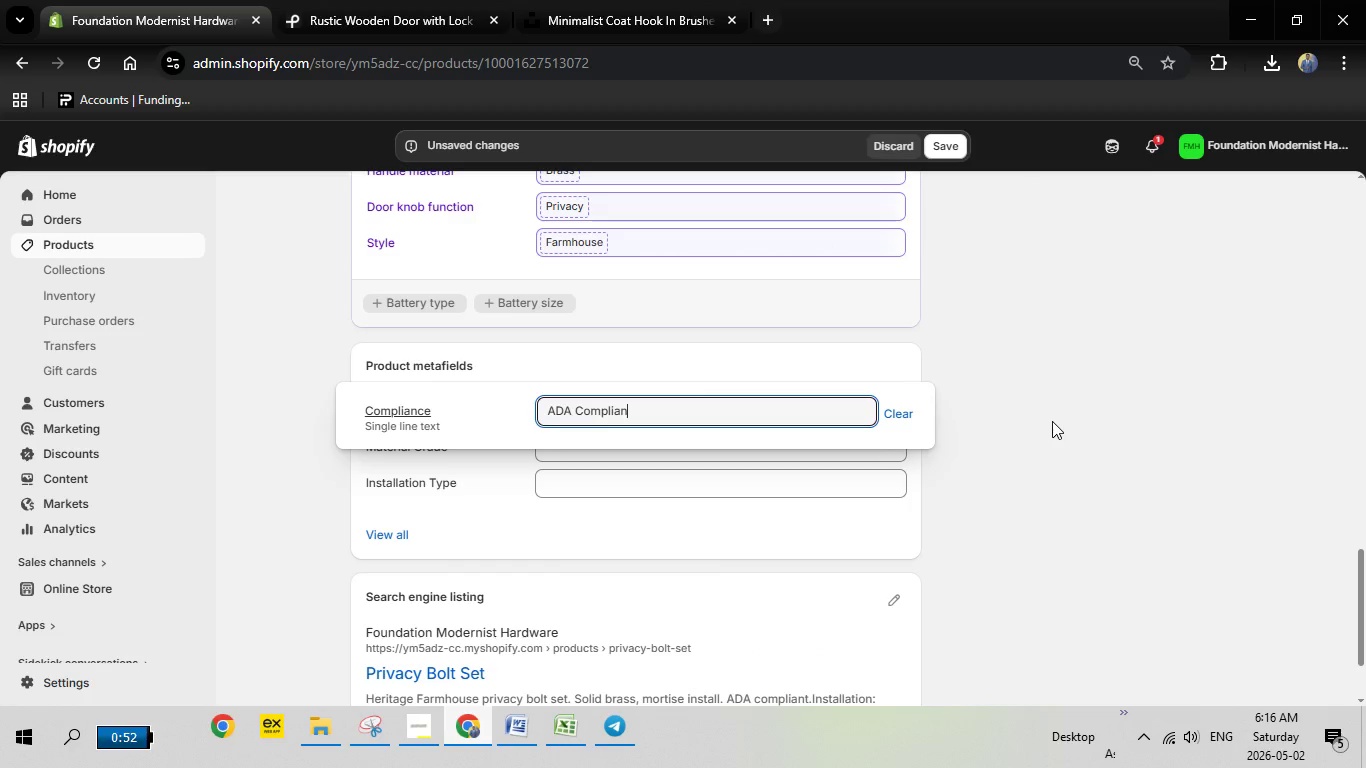 
left_click([1052, 421])
 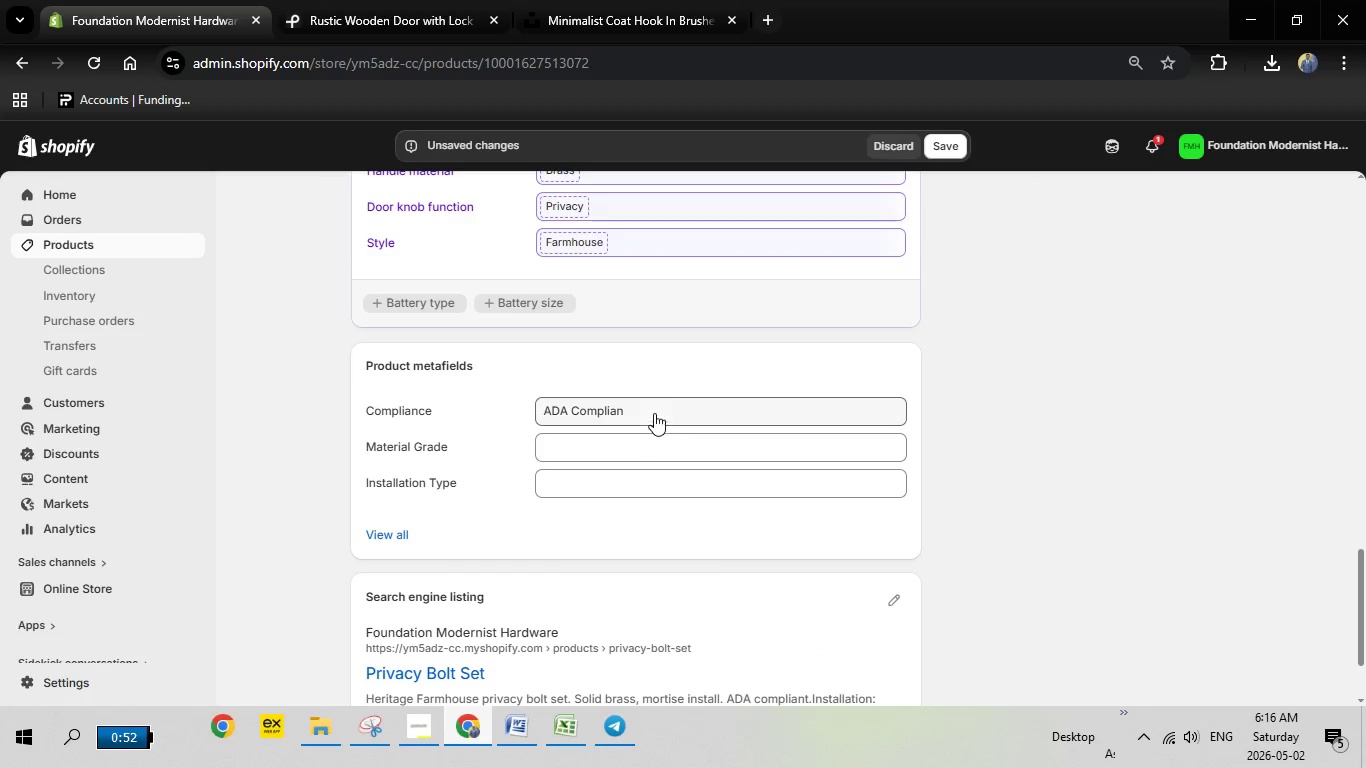 
left_click([653, 407])
 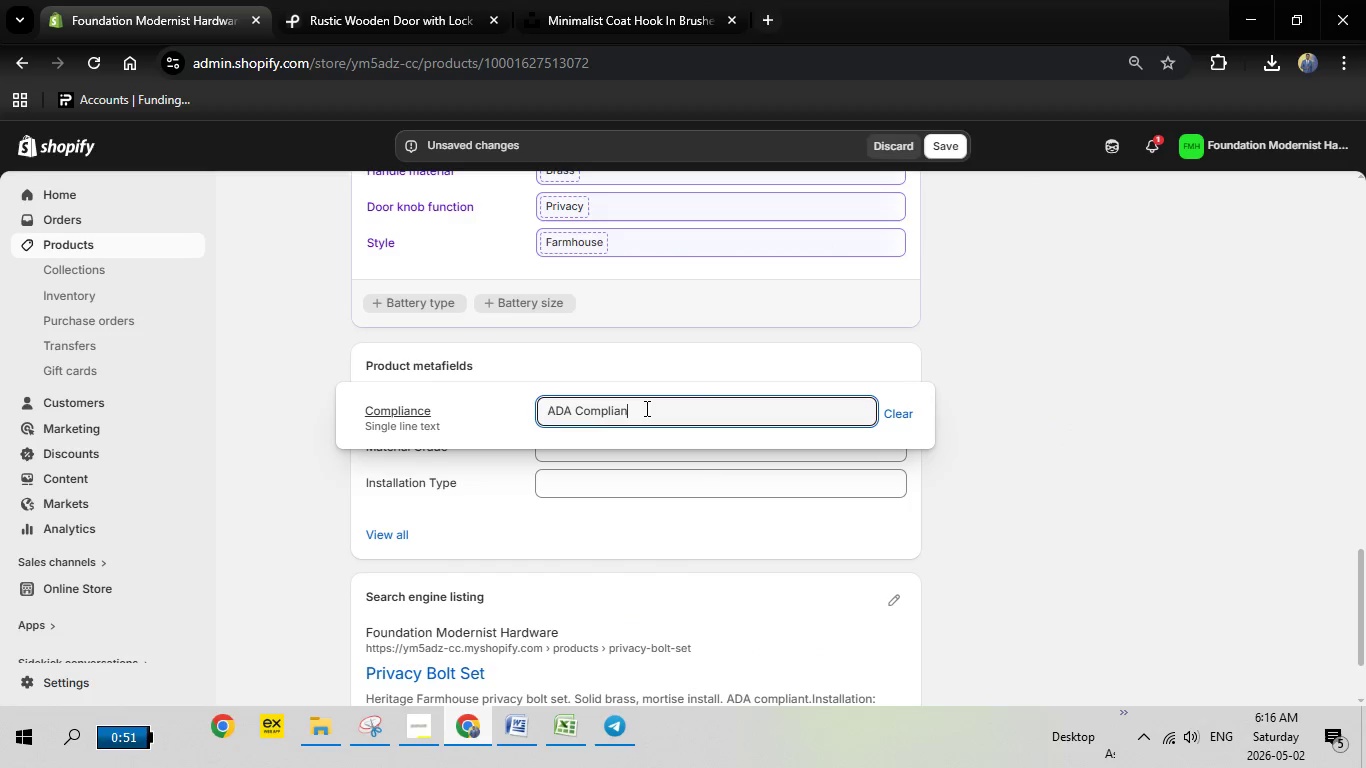 
key(T)
 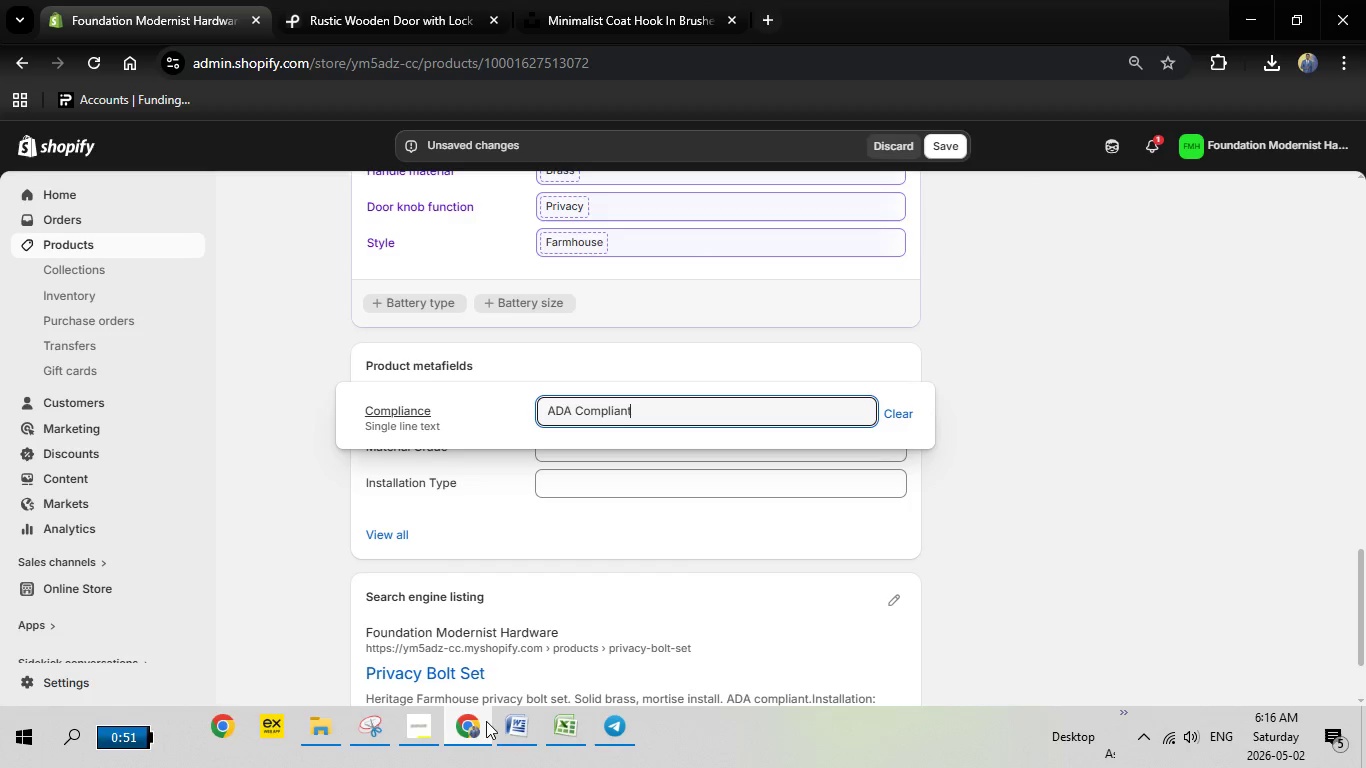 
left_click([487, 723])
 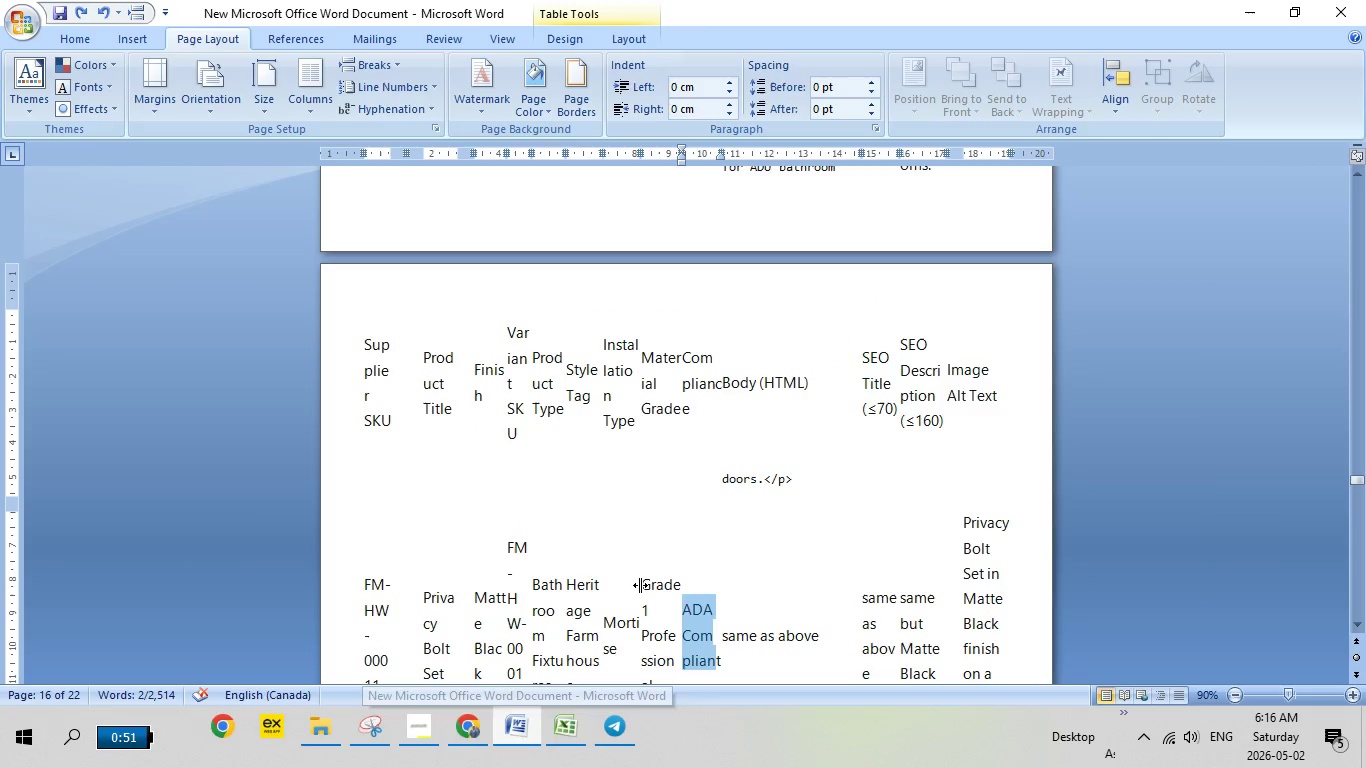 
left_click_drag(start_coordinate=[643, 586], to_coordinate=[663, 563])
 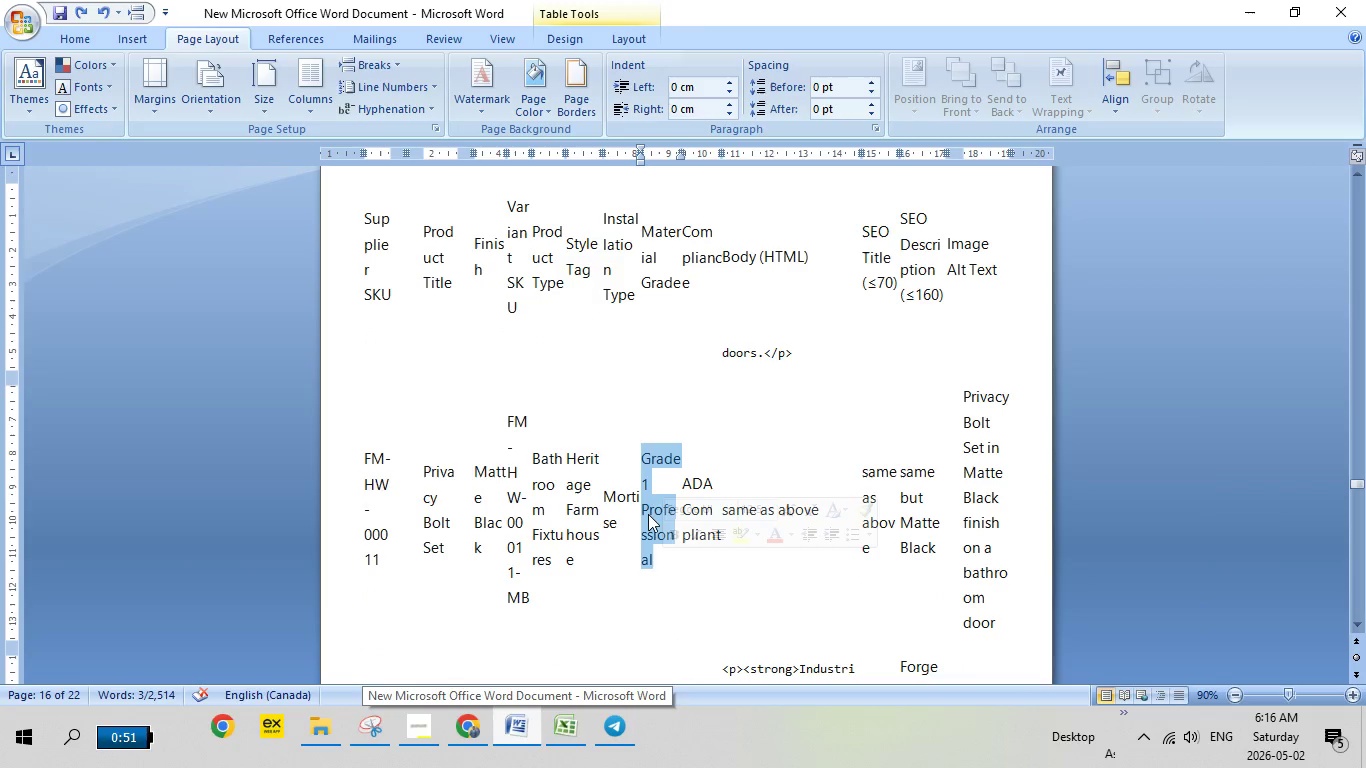 
scroll: coordinate [674, 629], scroll_direction: down, amount: 3.0
 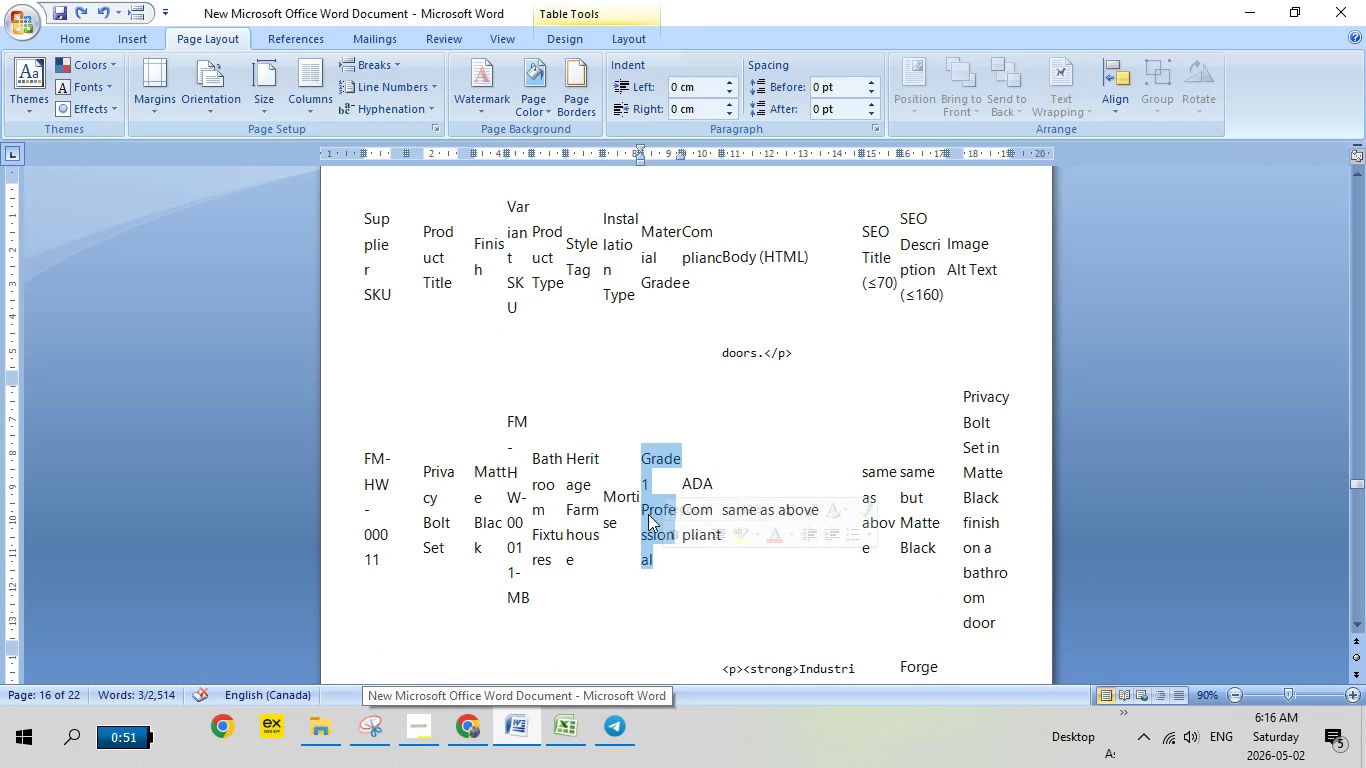 
right_click([648, 515])
 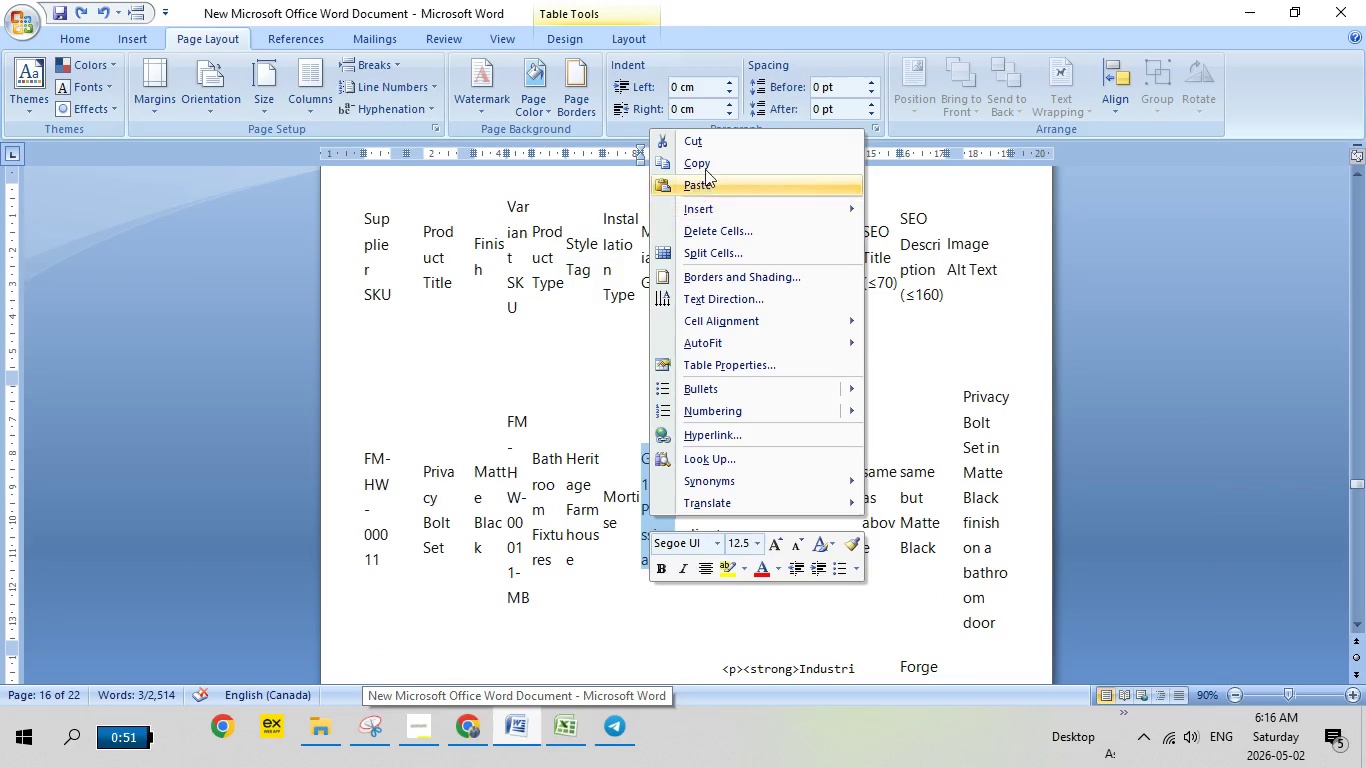 
left_click([707, 166])
 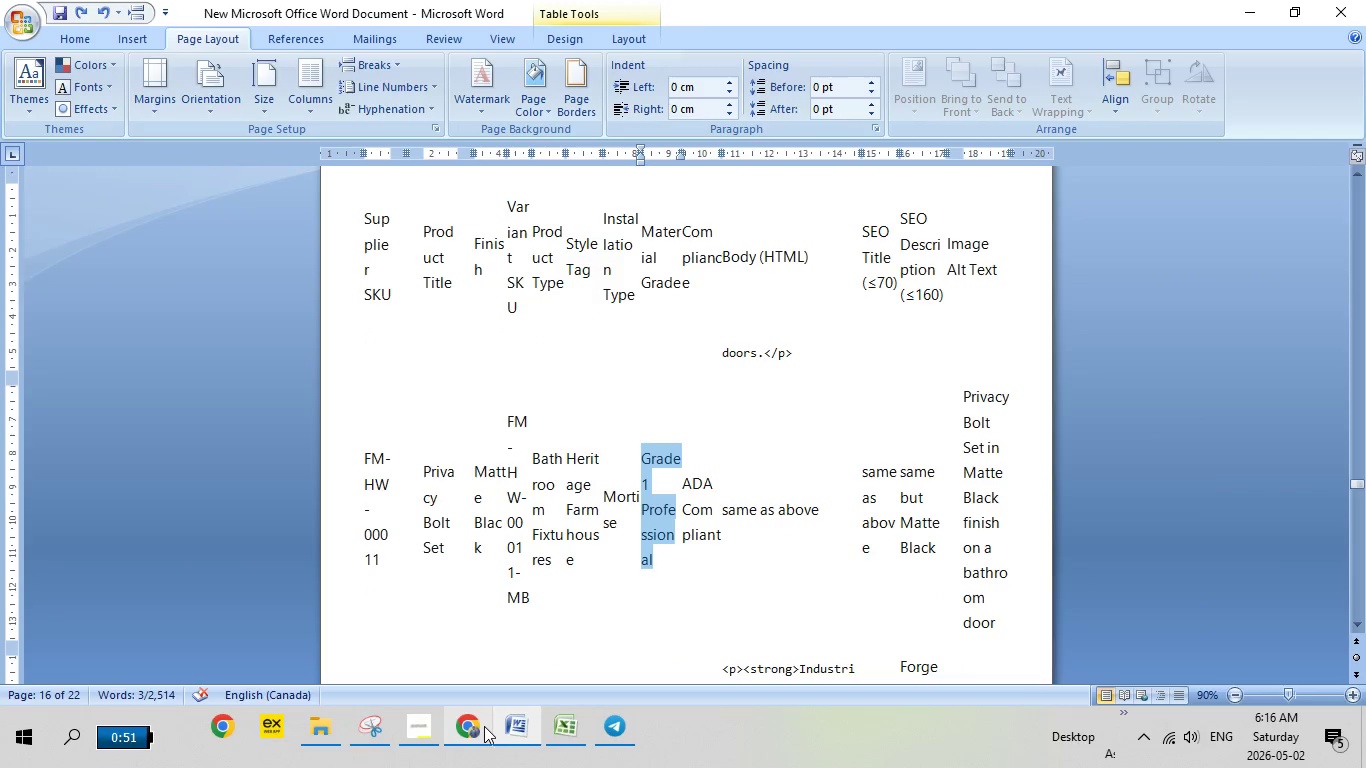 
left_click([484, 726])
 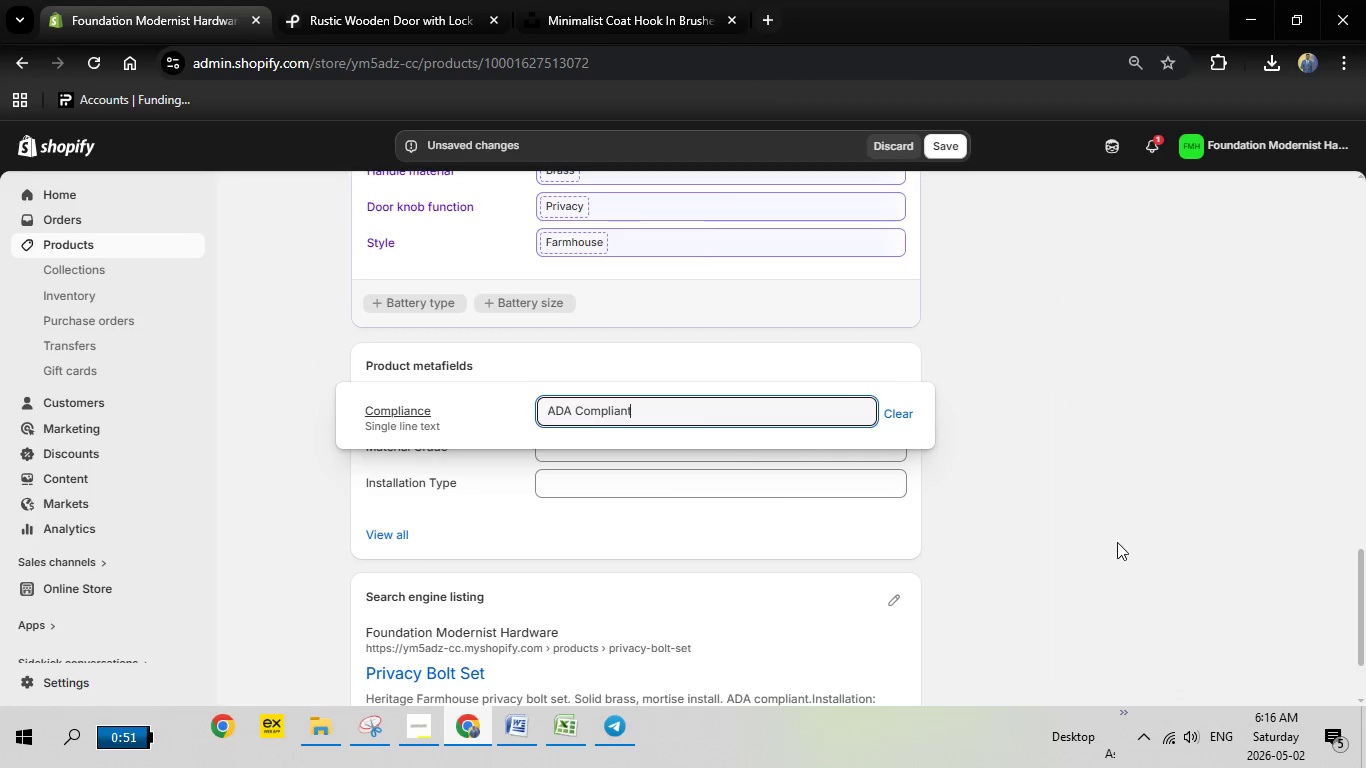 
left_click([1118, 542])
 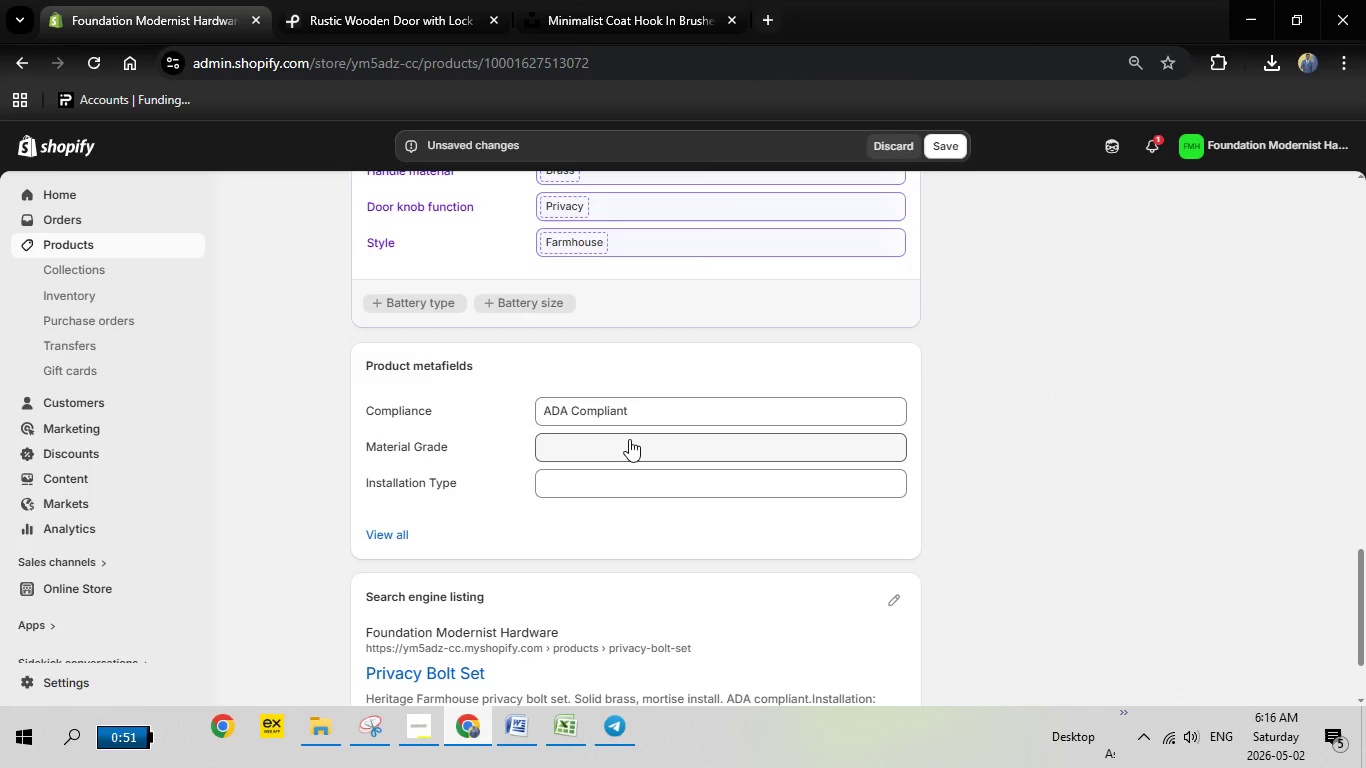 
left_click([629, 439])
 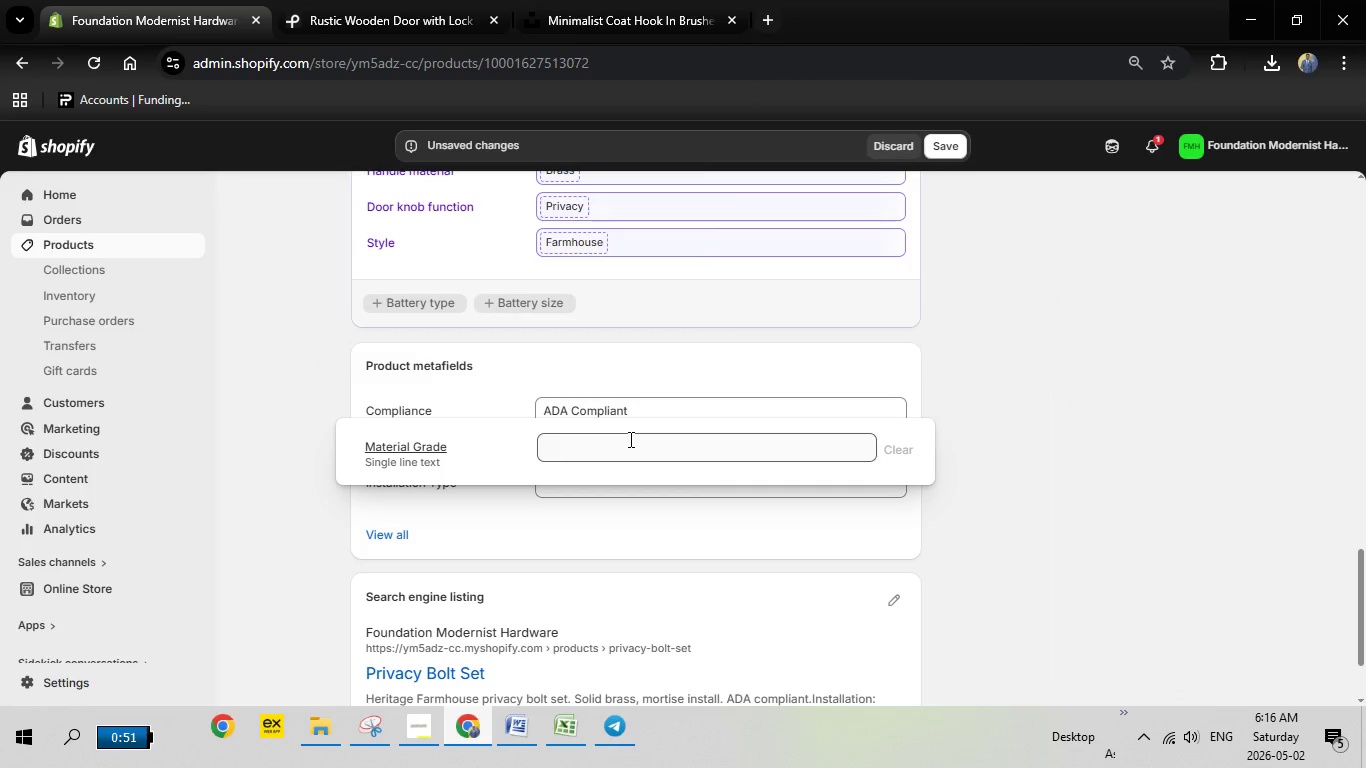 
right_click([629, 439])
 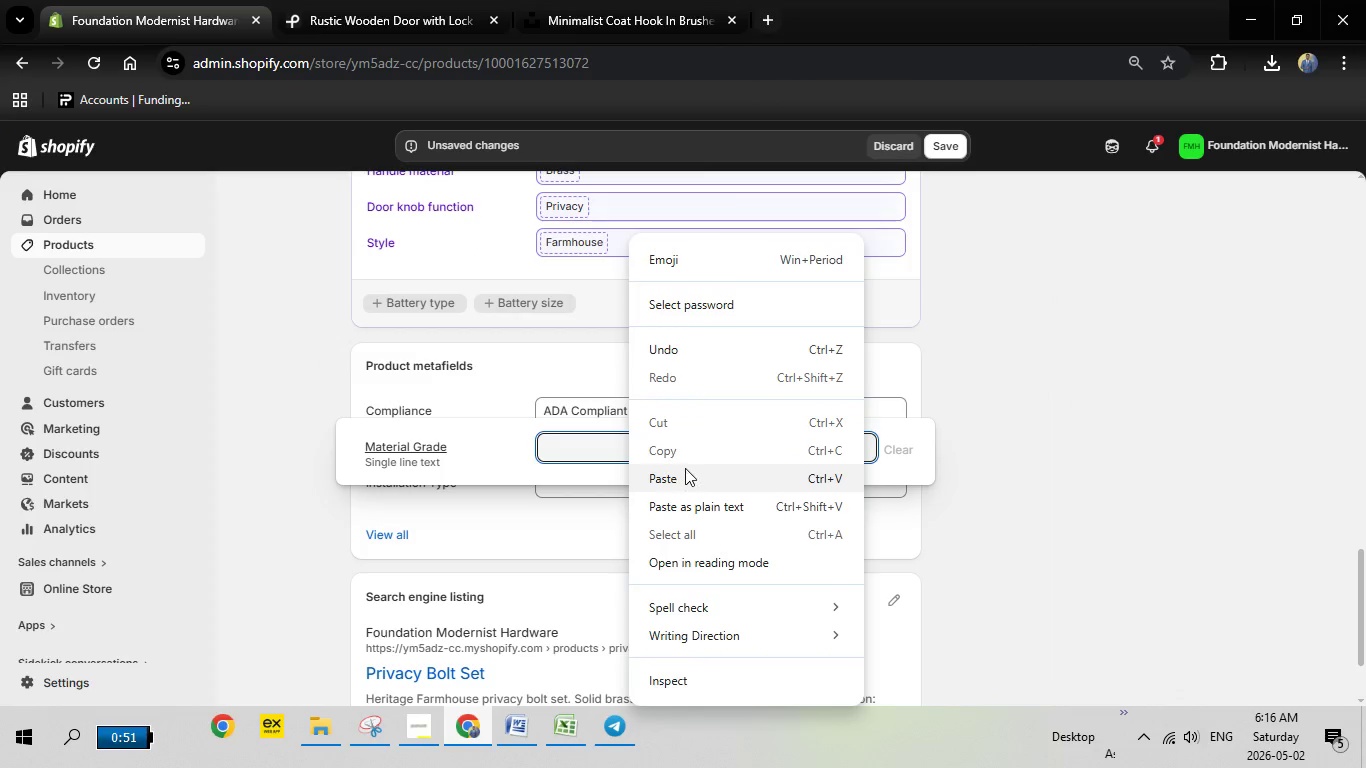 
left_click([685, 468])
 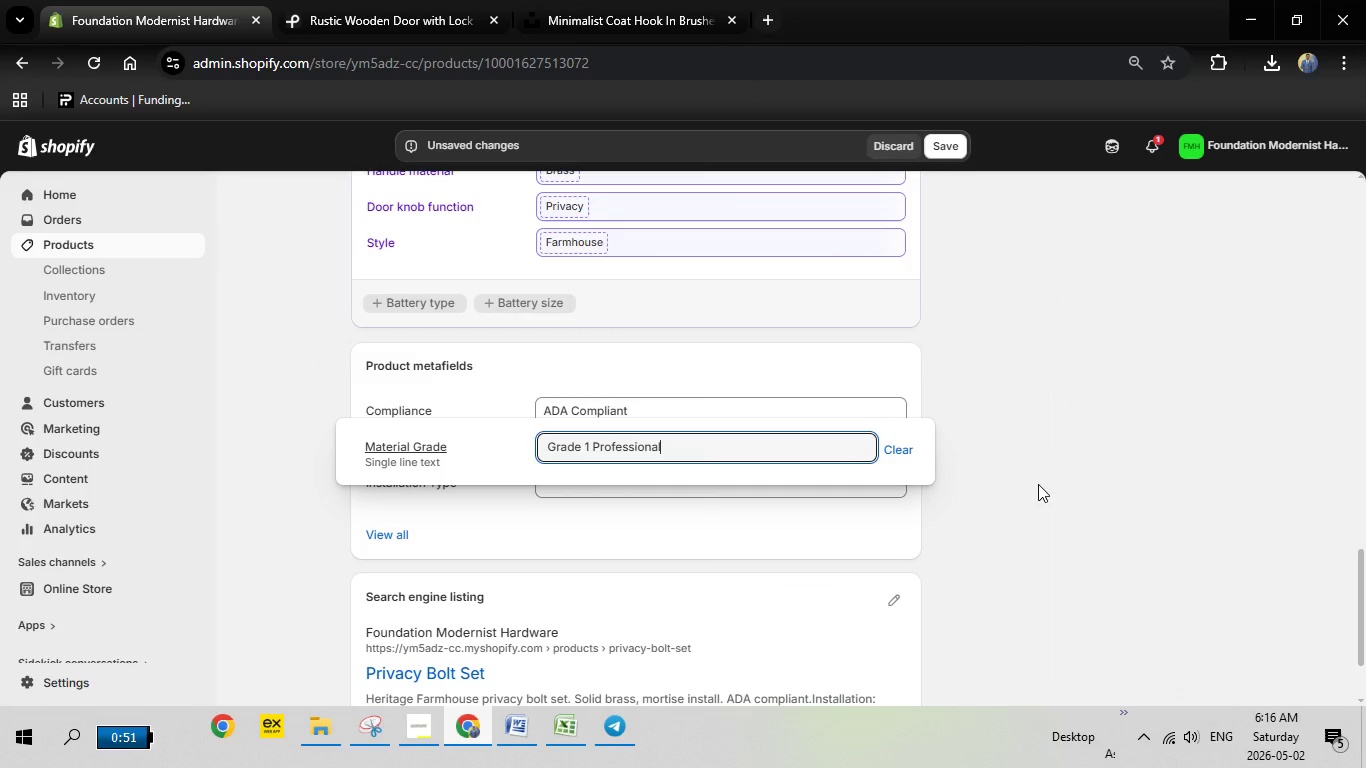 
left_click([1038, 484])
 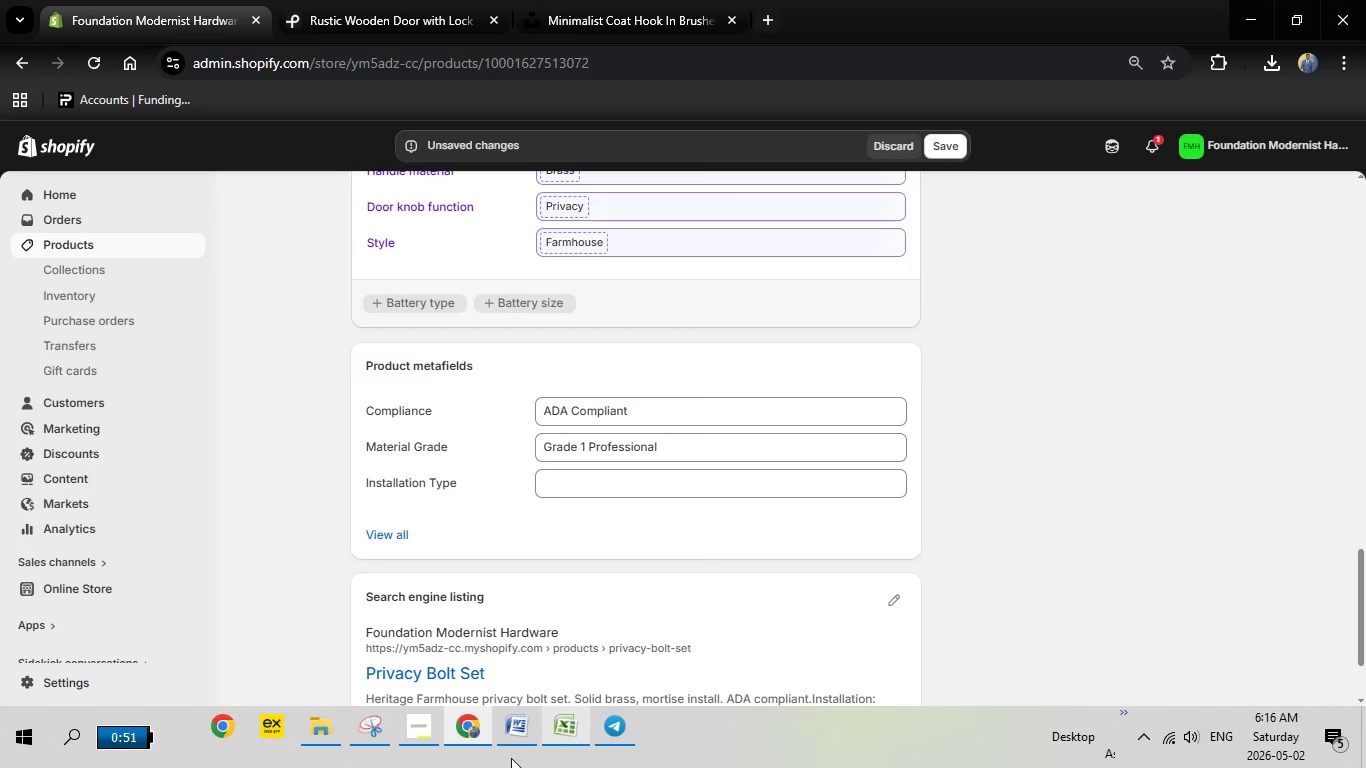 
left_click([506, 737])
 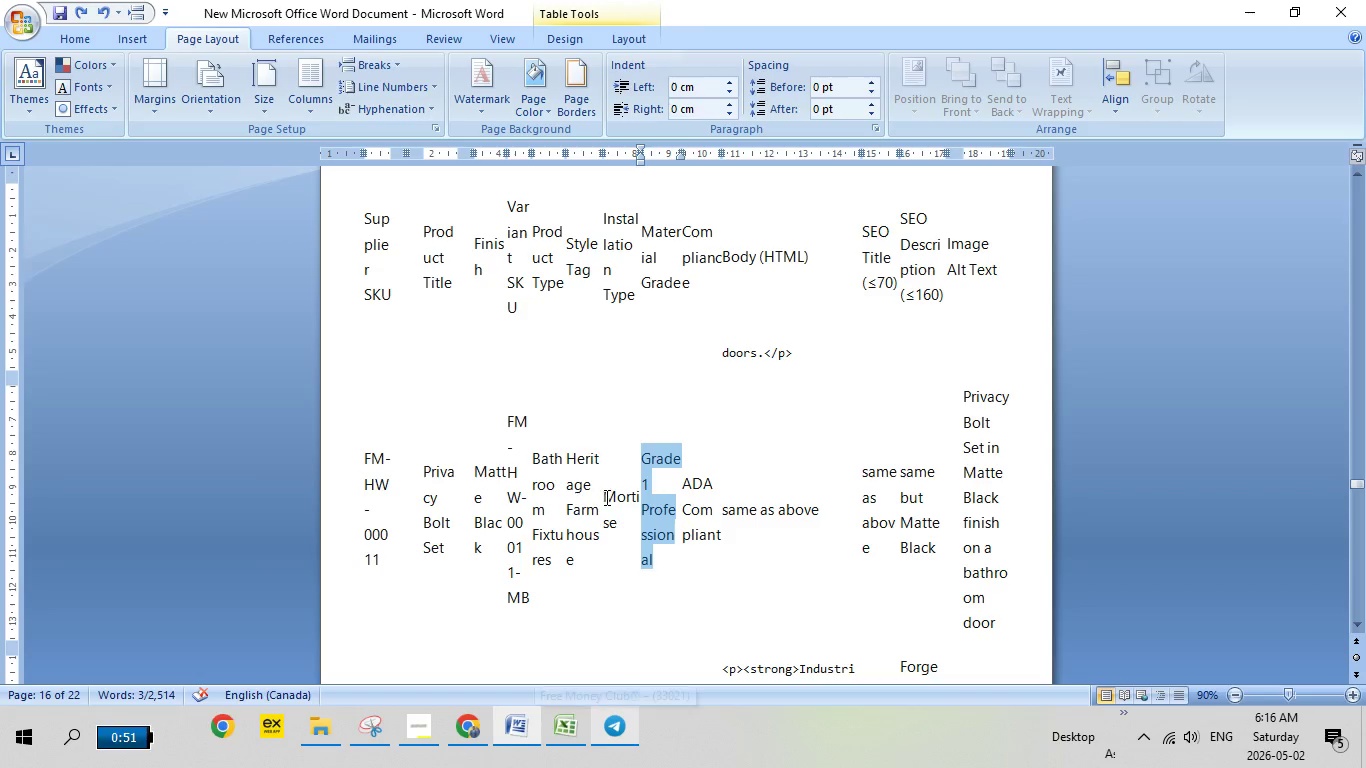 
left_click_drag(start_coordinate=[604, 498], to_coordinate=[624, 520])
 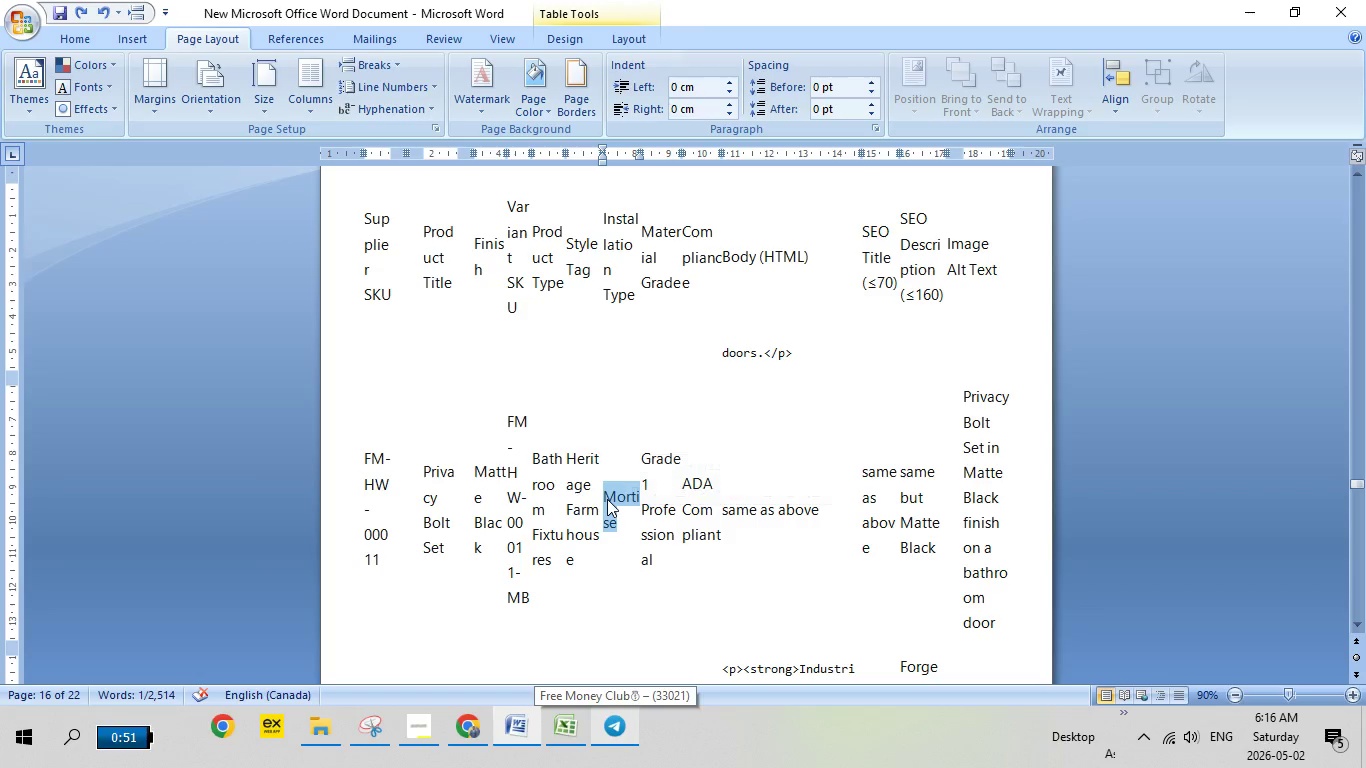 
right_click([607, 499])
 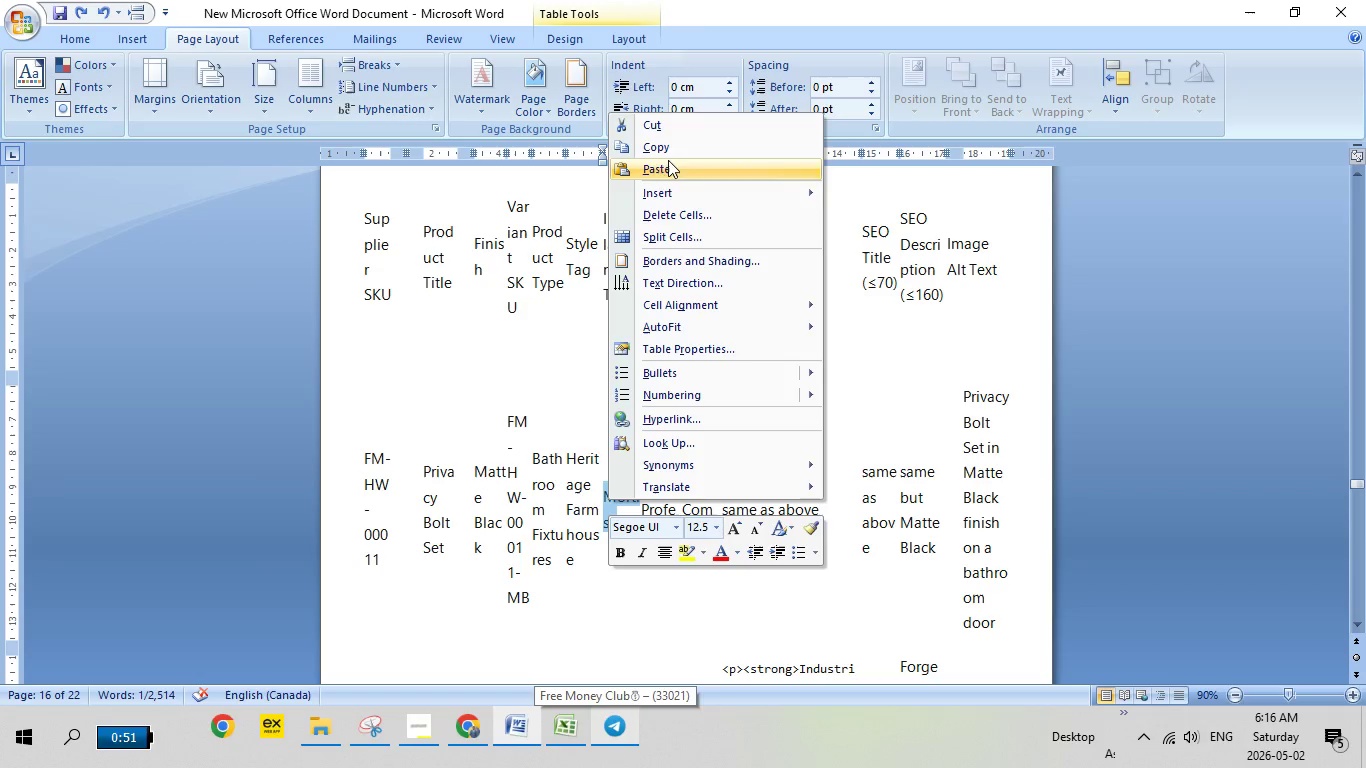 
left_click([665, 151])
 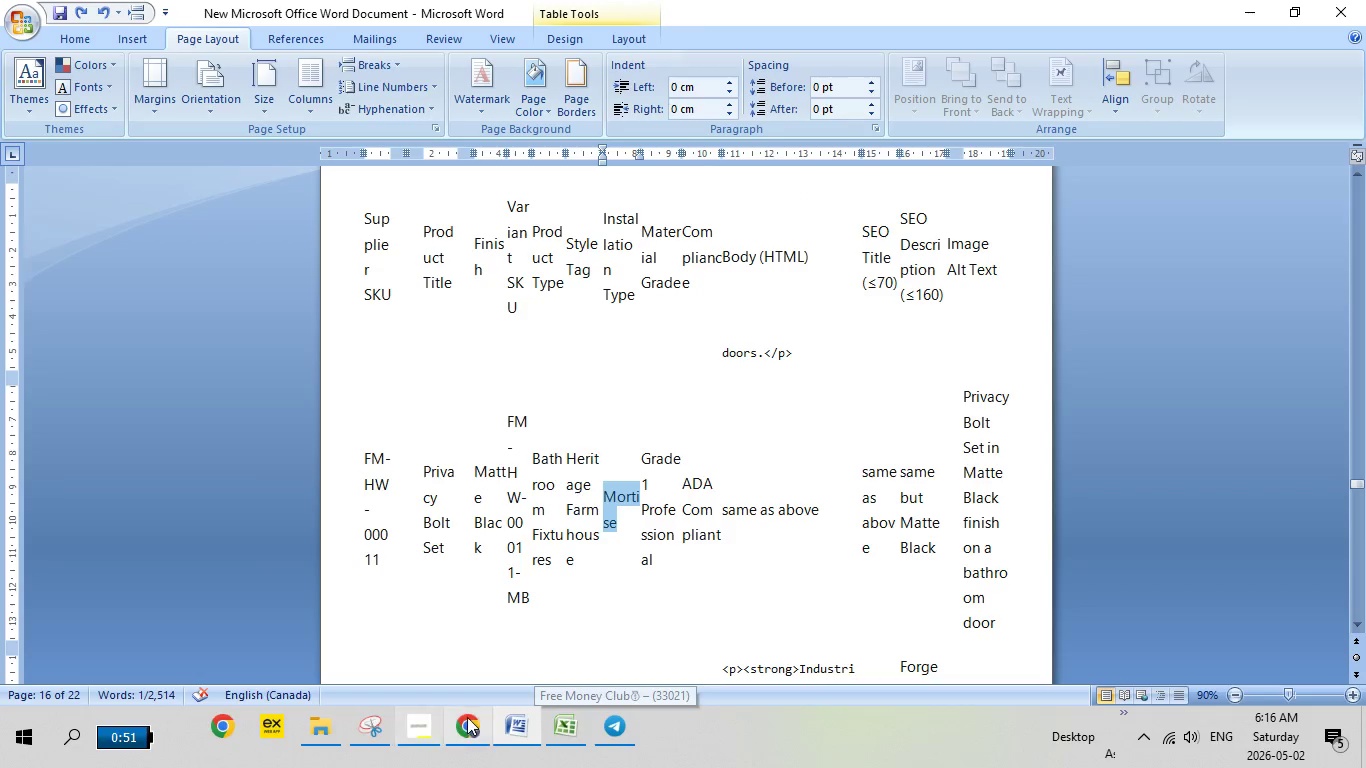 
left_click([468, 716])
 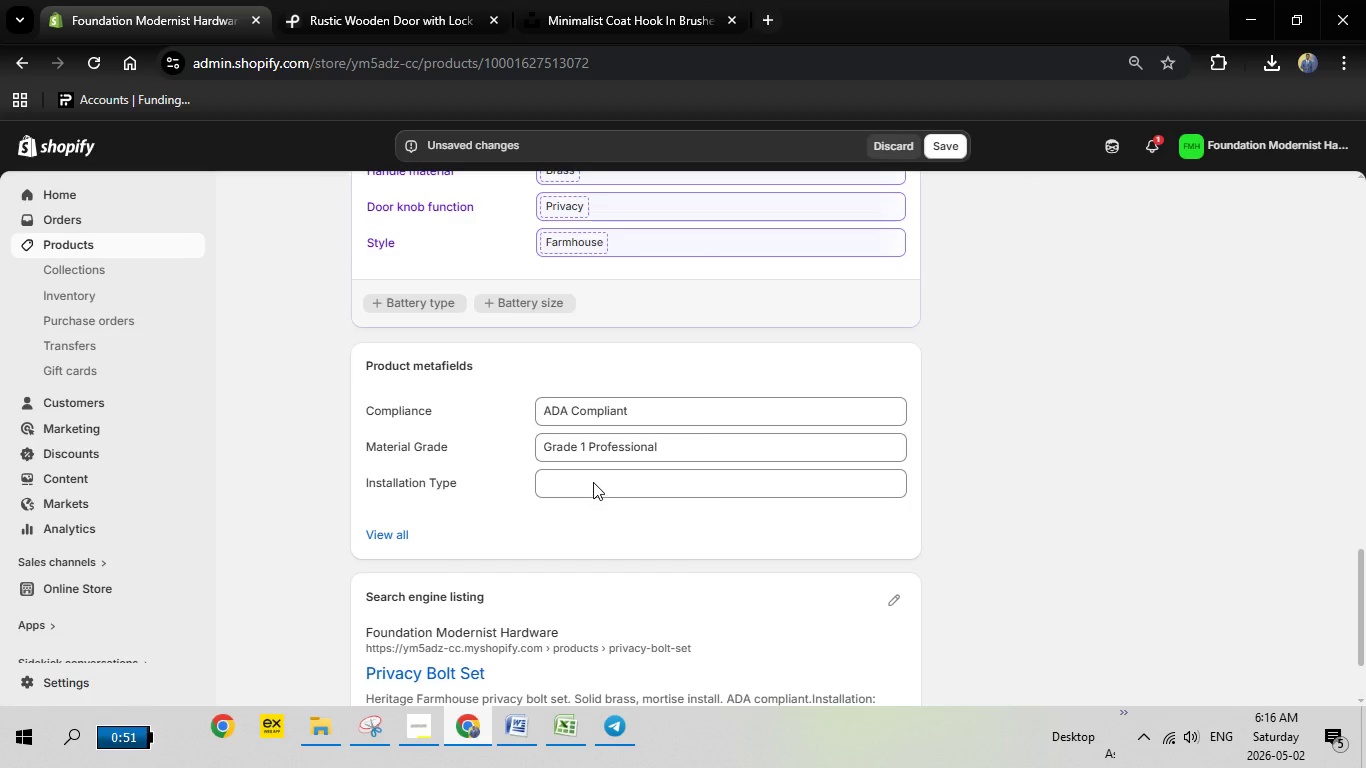 
left_click([593, 482])
 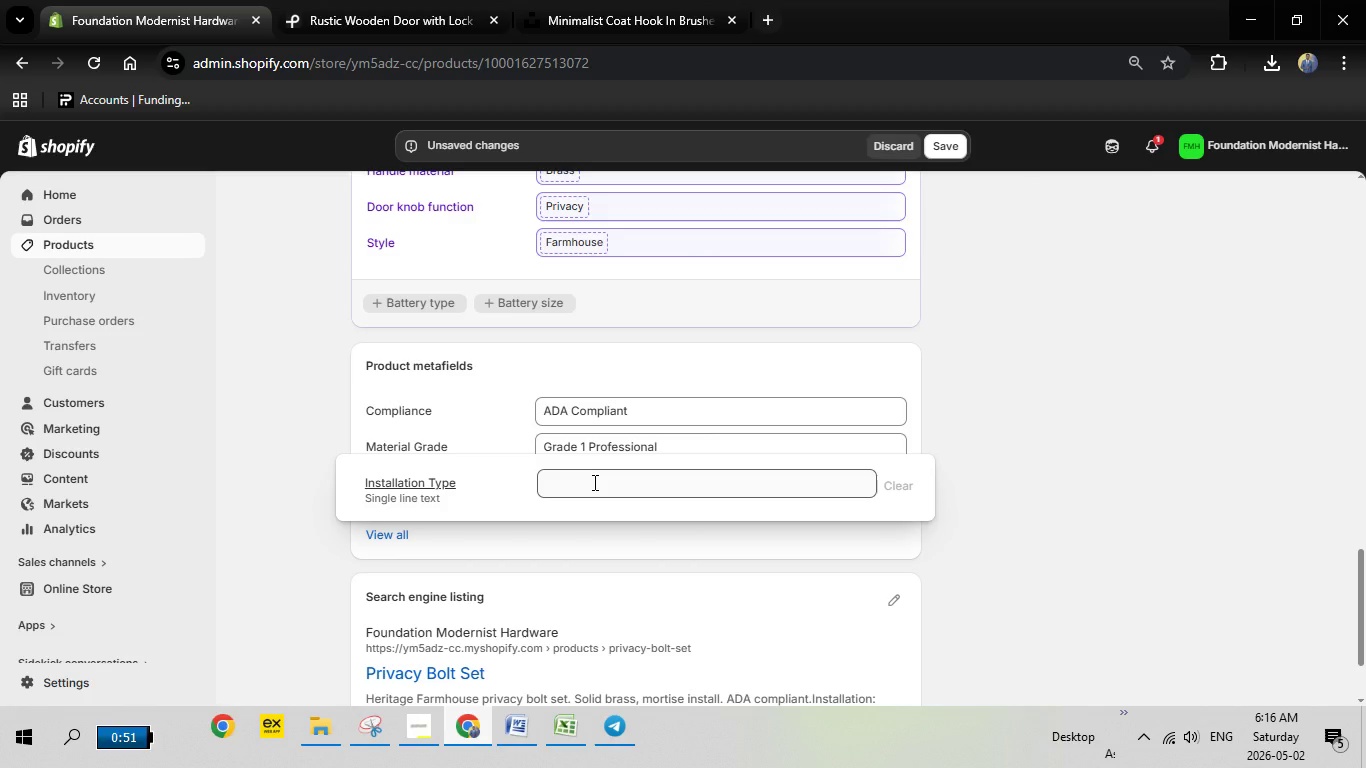 
right_click([593, 482])
 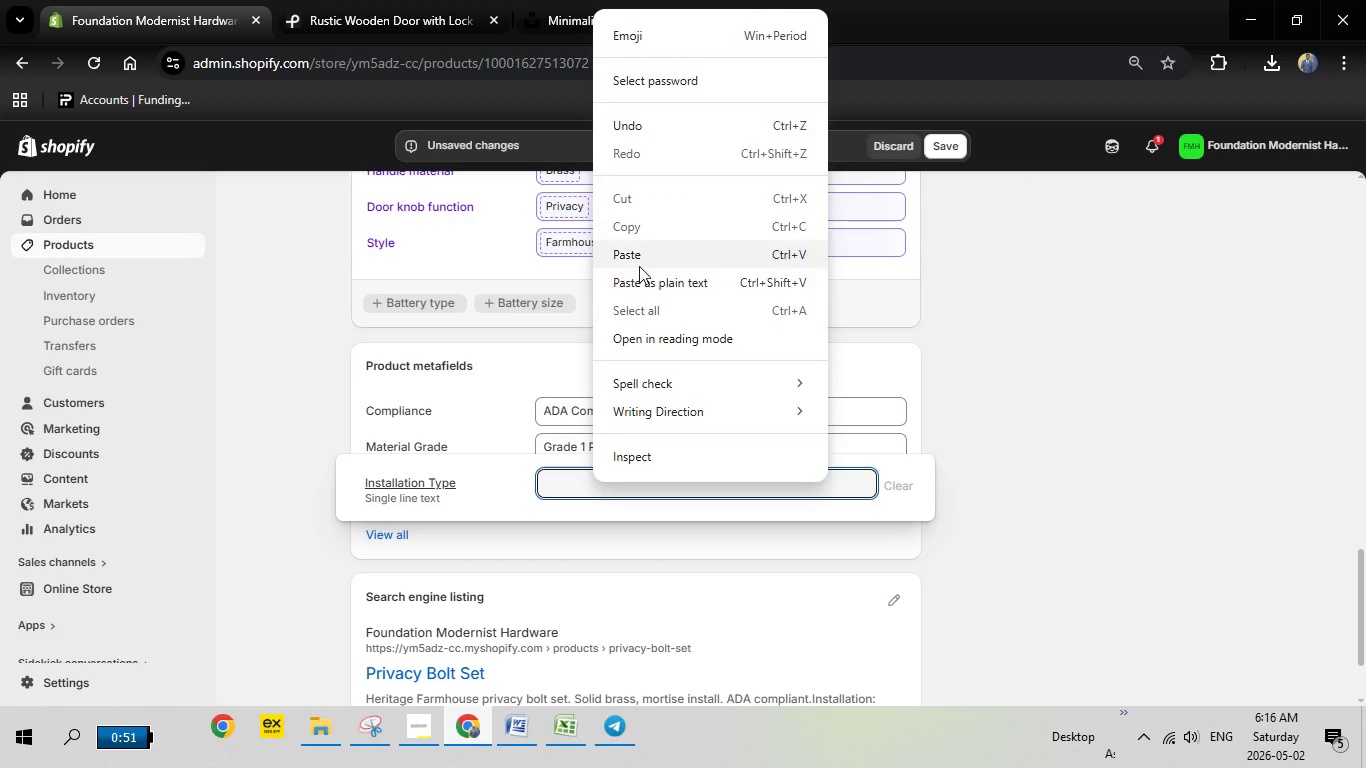 
left_click([639, 266])
 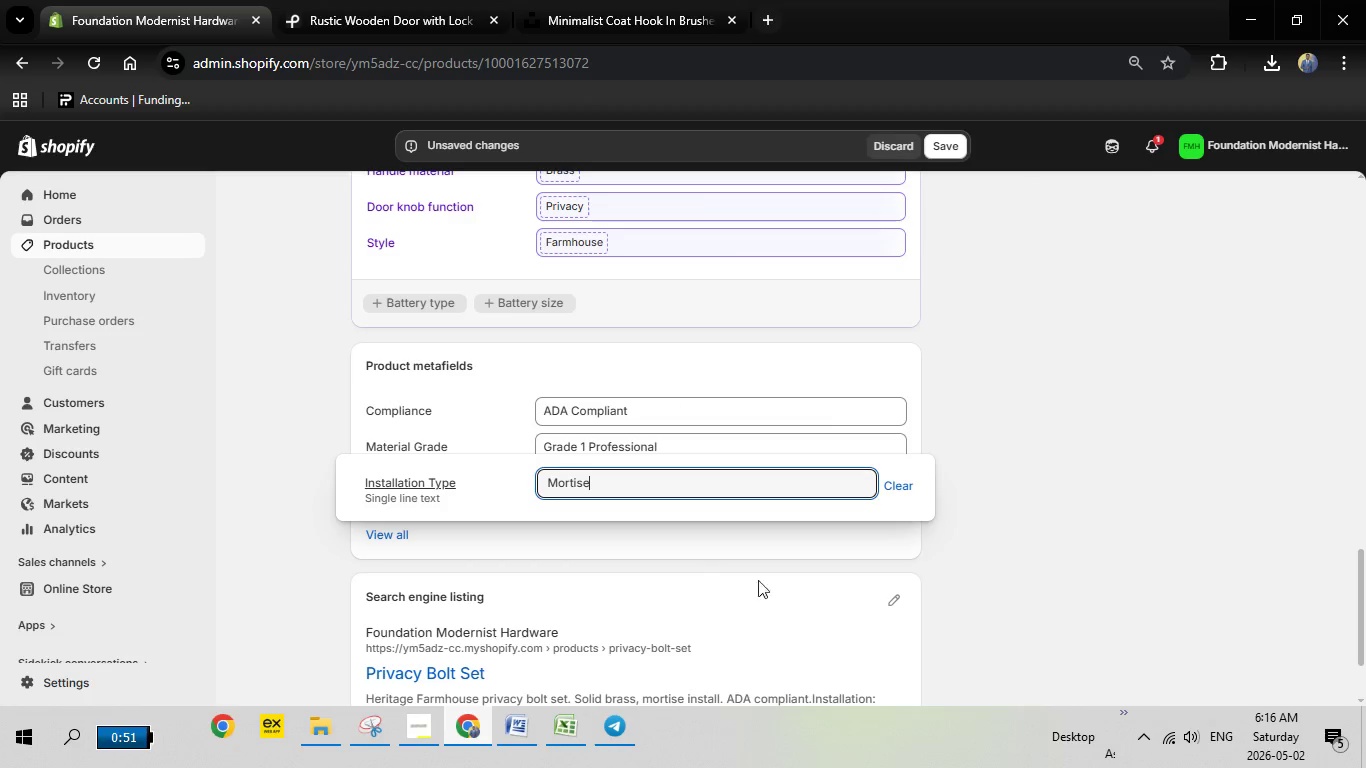 
left_click([1010, 443])
 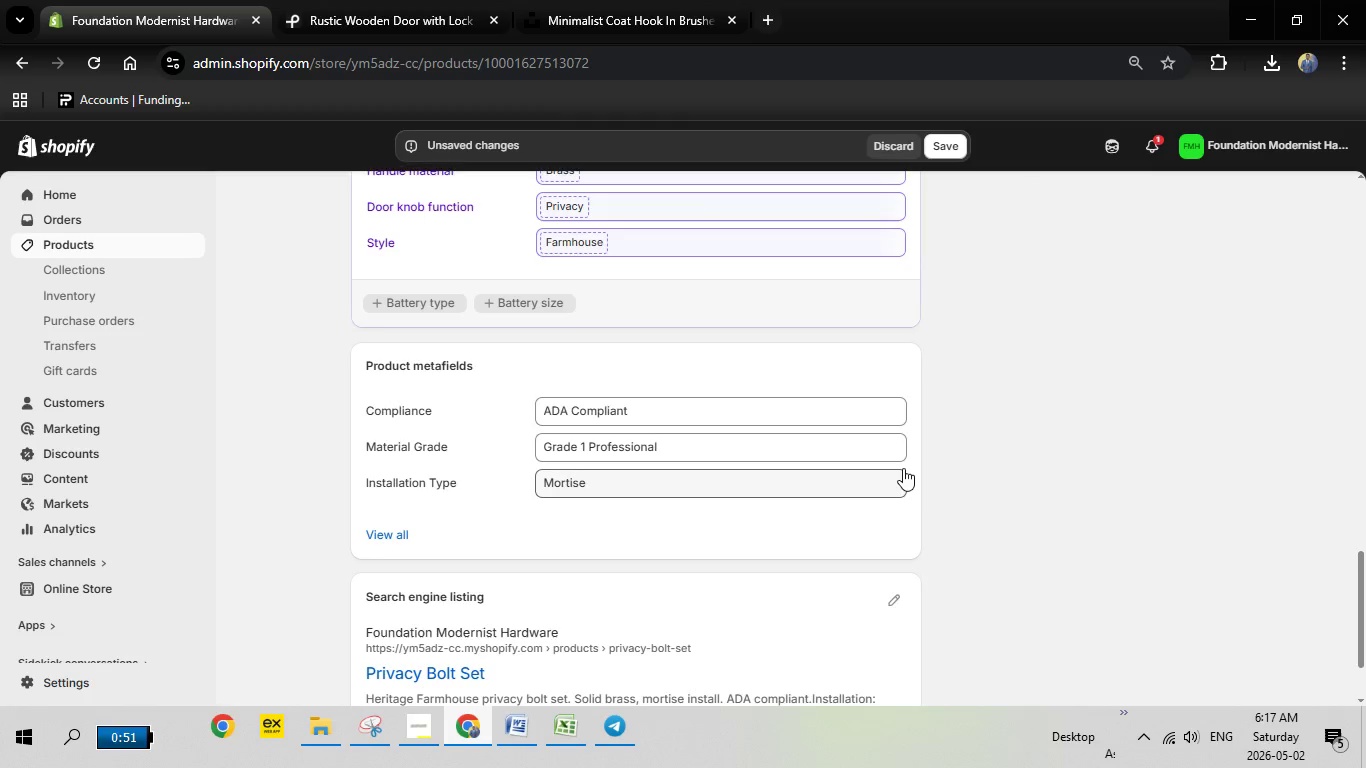 
scroll: coordinate [903, 468], scroll_direction: down, amount: 1.0
 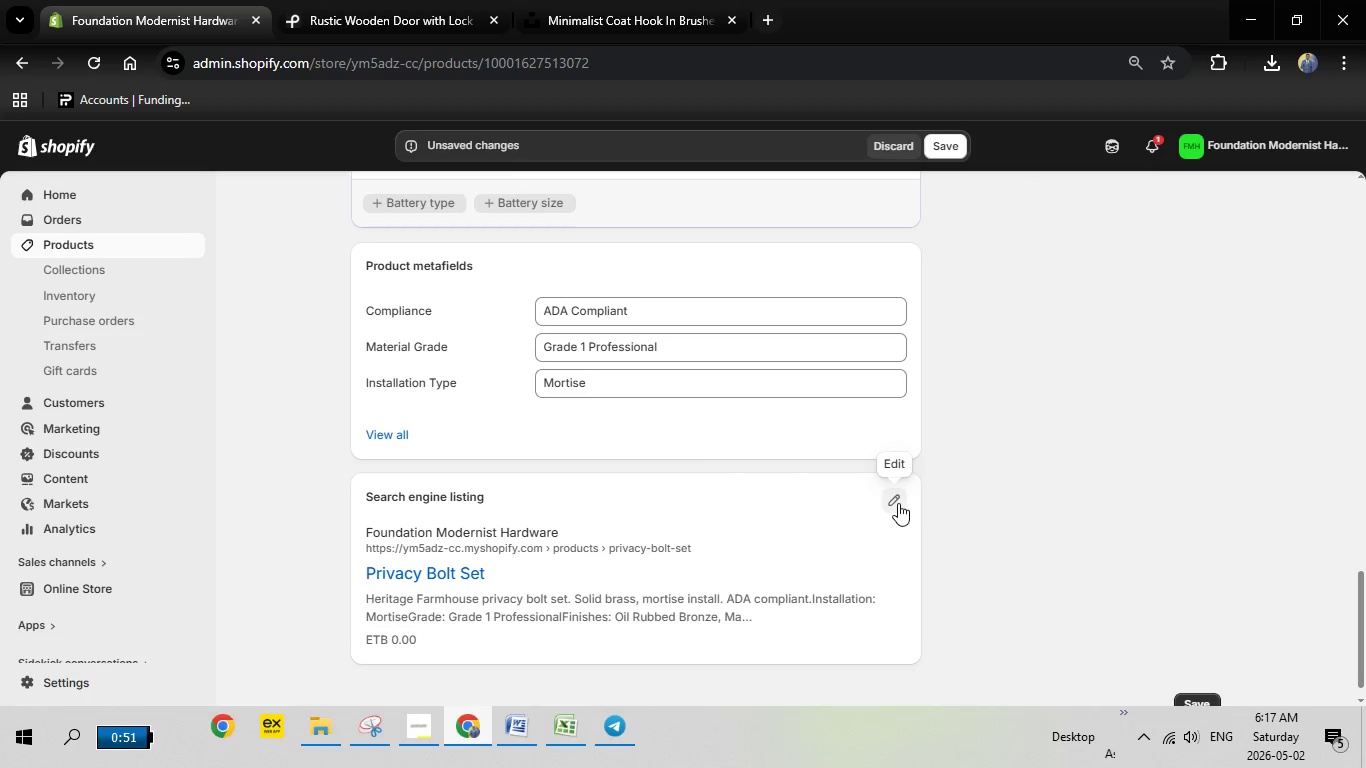 
left_click([898, 503])
 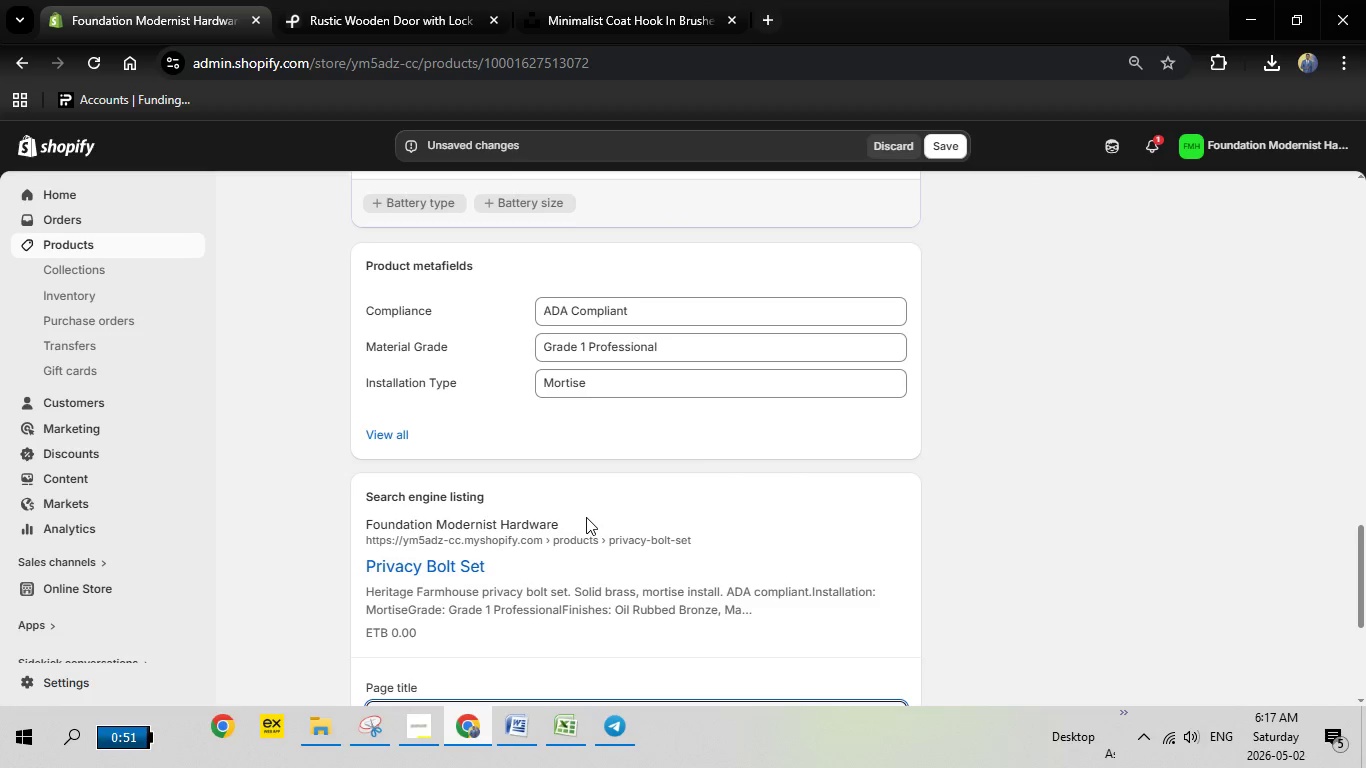 
scroll: coordinate [586, 517], scroll_direction: down, amount: 3.0
 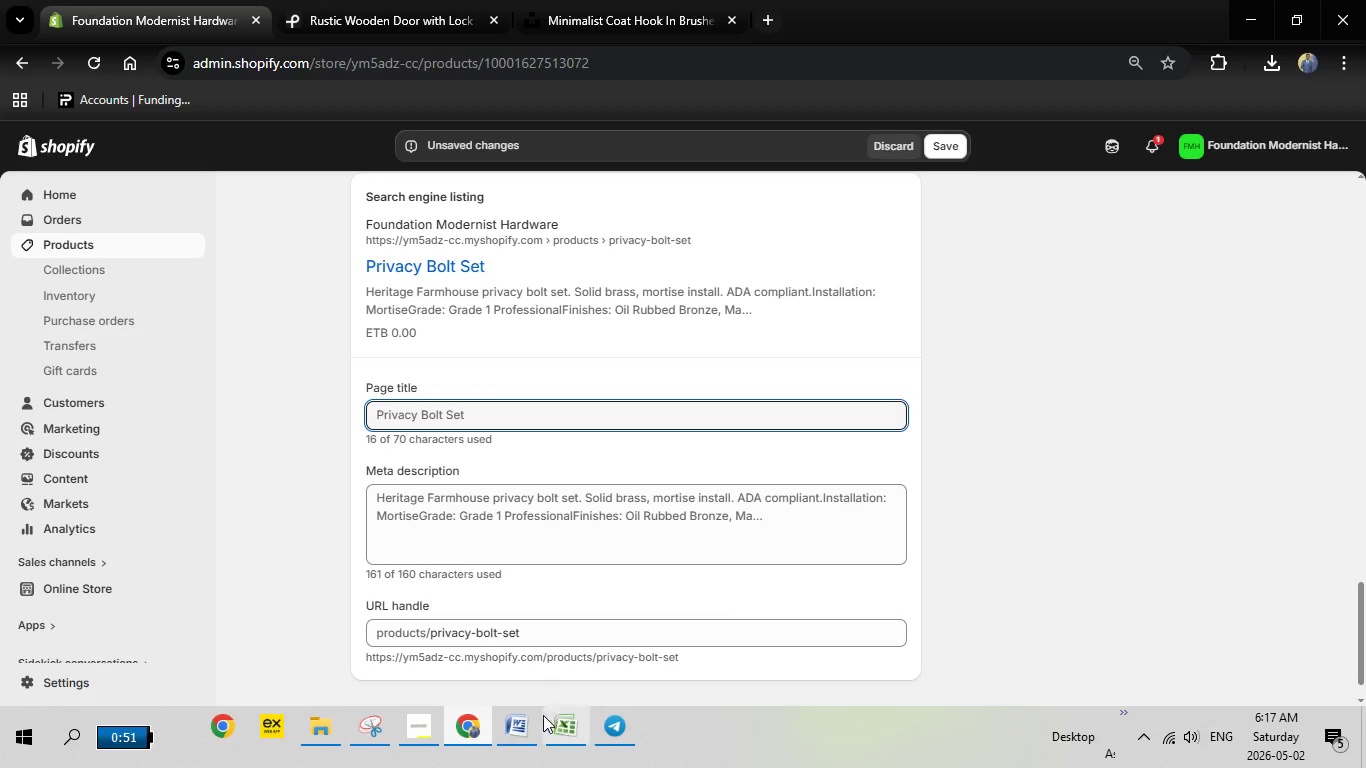 
left_click([528, 731])
 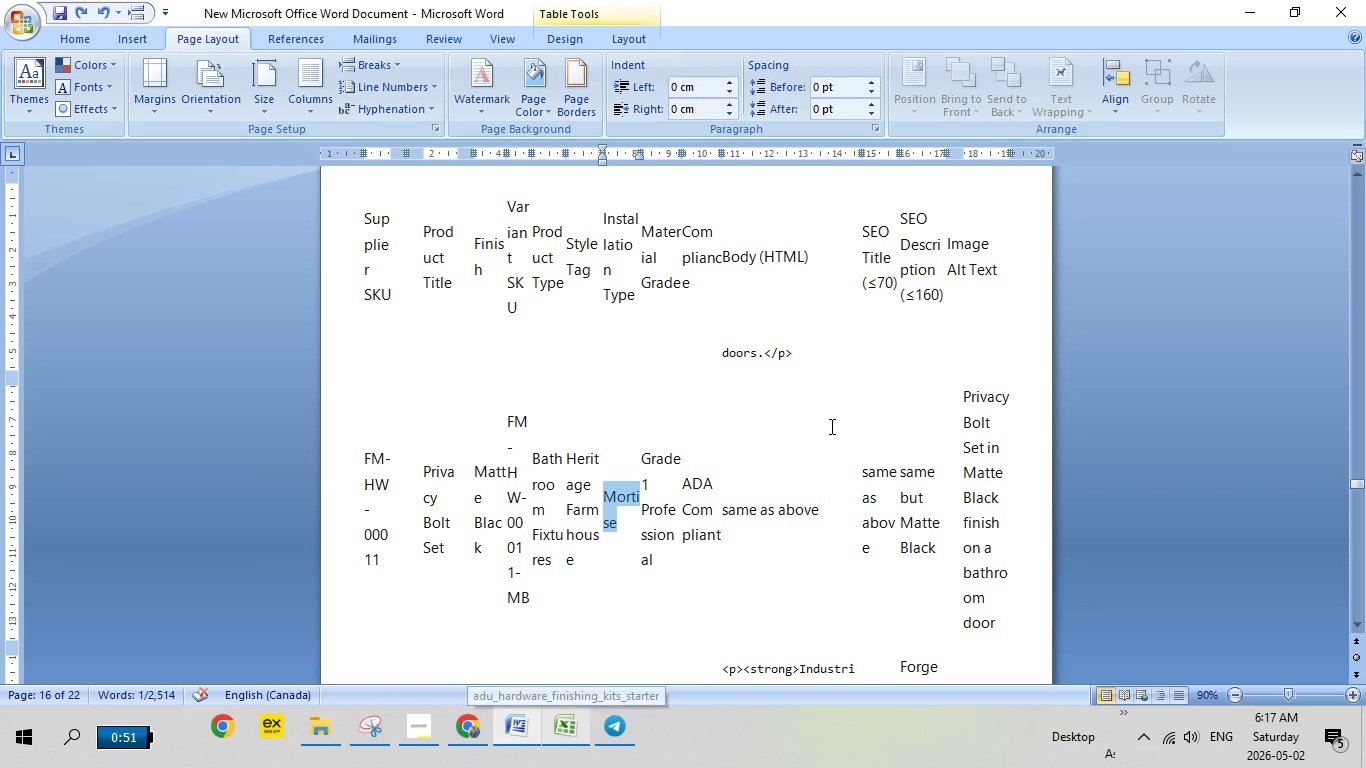 
scroll: coordinate [645, 489], scroll_direction: up, amount: 15.0
 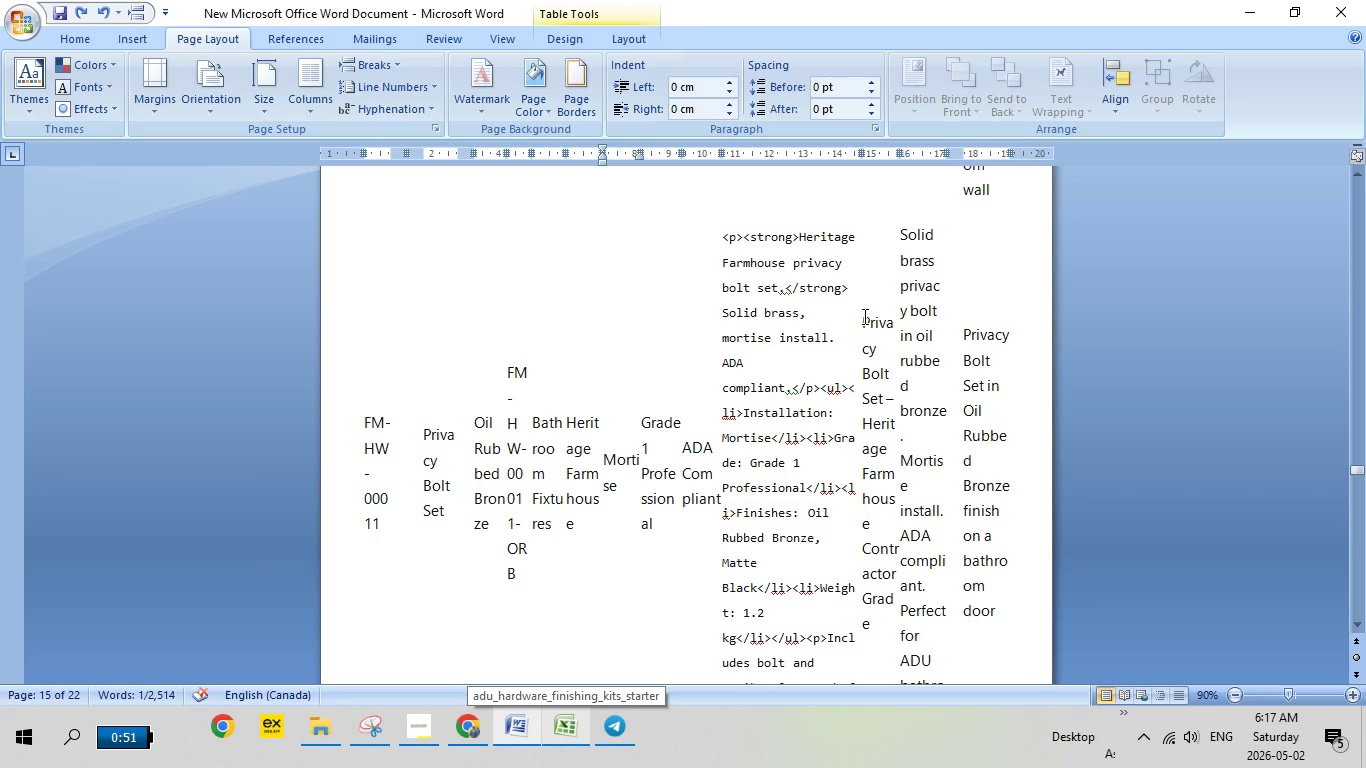 
left_click_drag(start_coordinate=[863, 316], to_coordinate=[875, 465])
 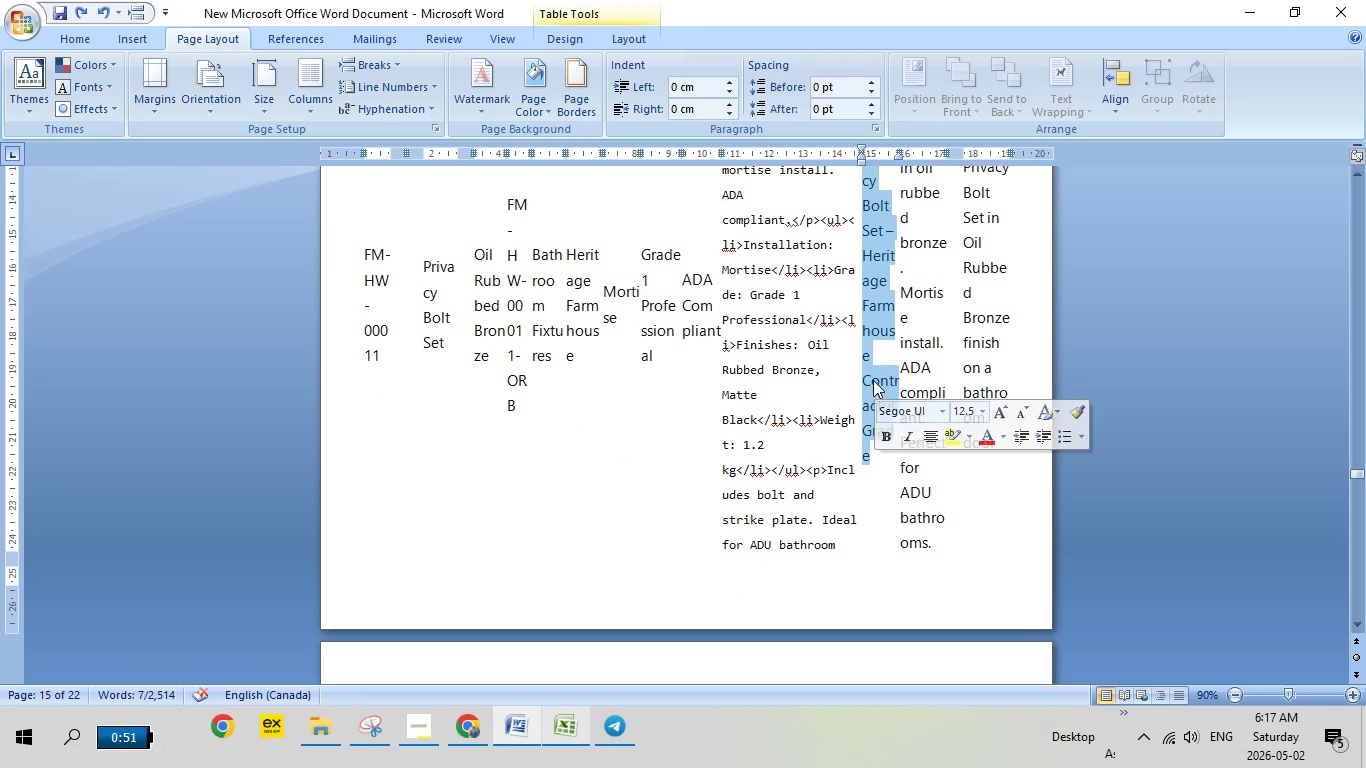 
scroll: coordinate [872, 455], scroll_direction: down, amount: 3.0
 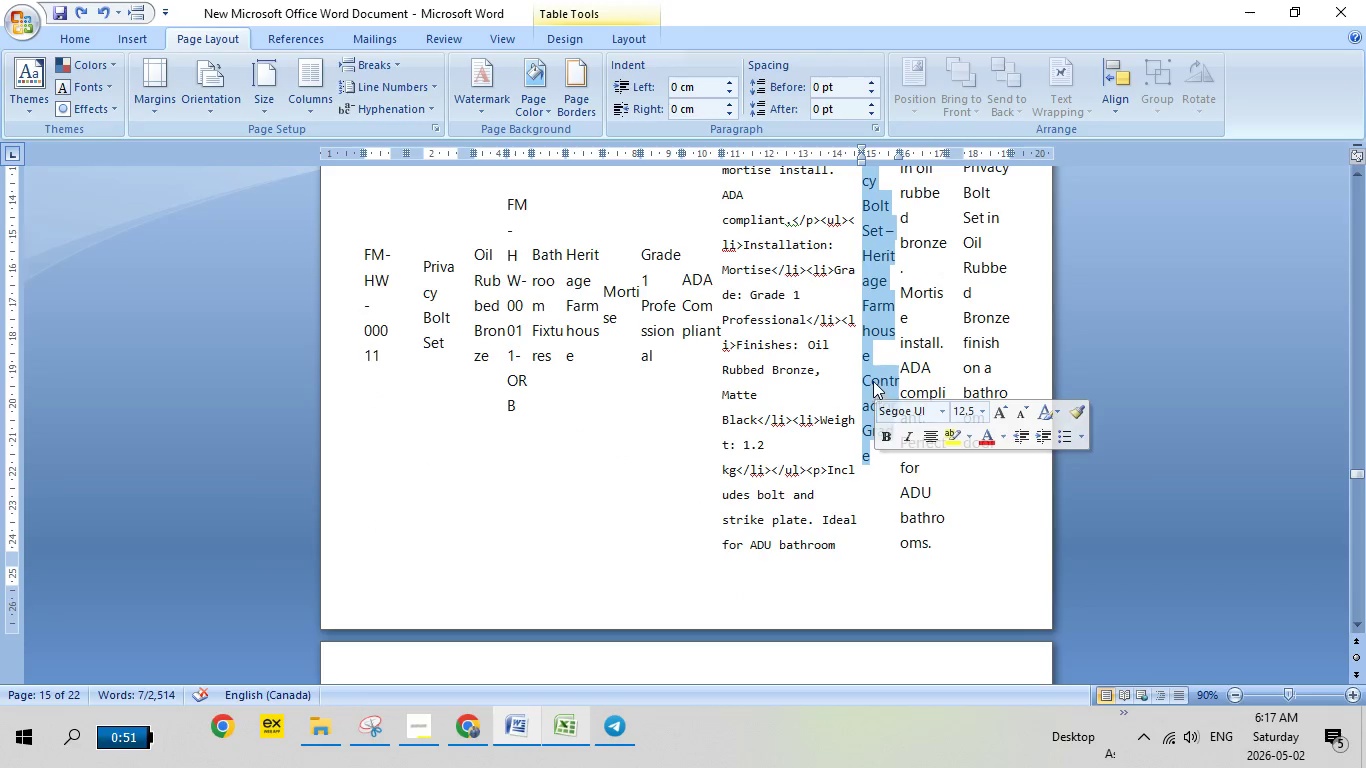 
right_click([873, 380])
 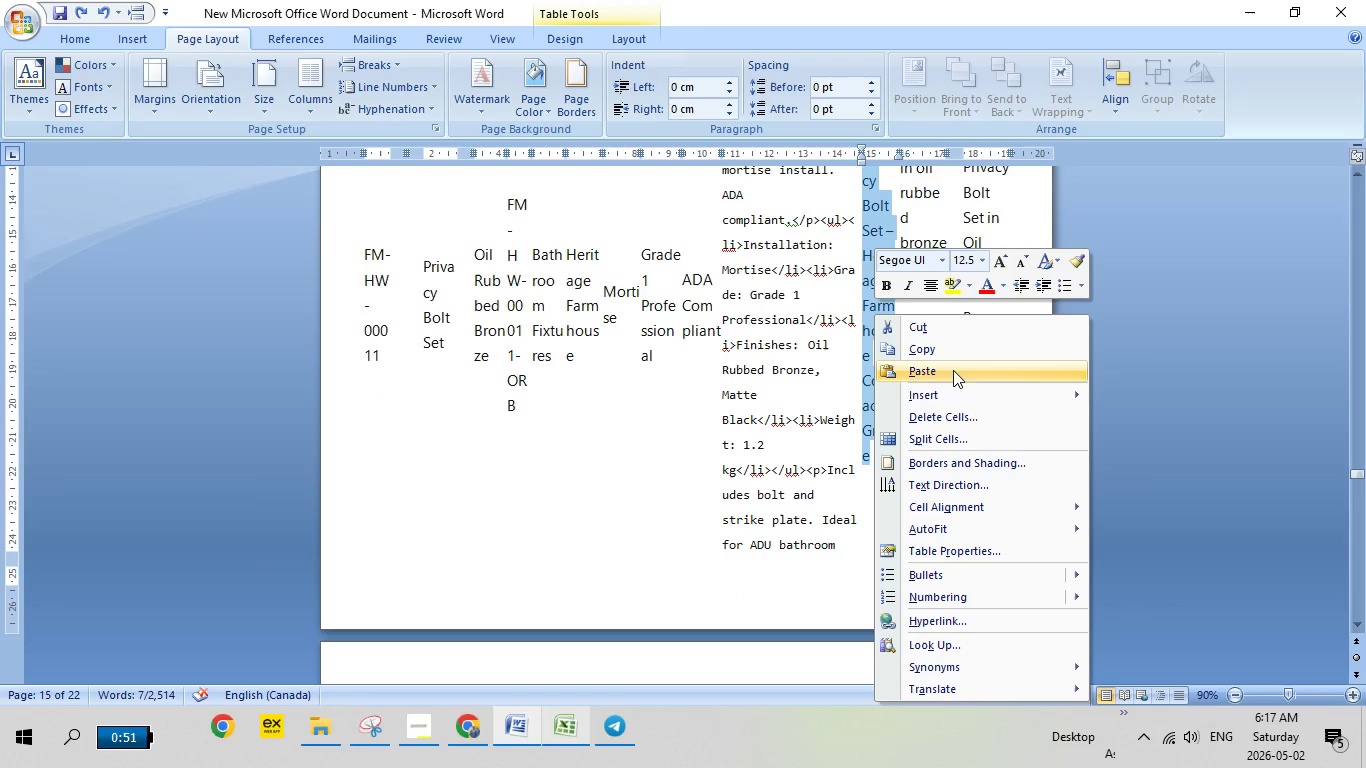 
left_click([947, 358])
 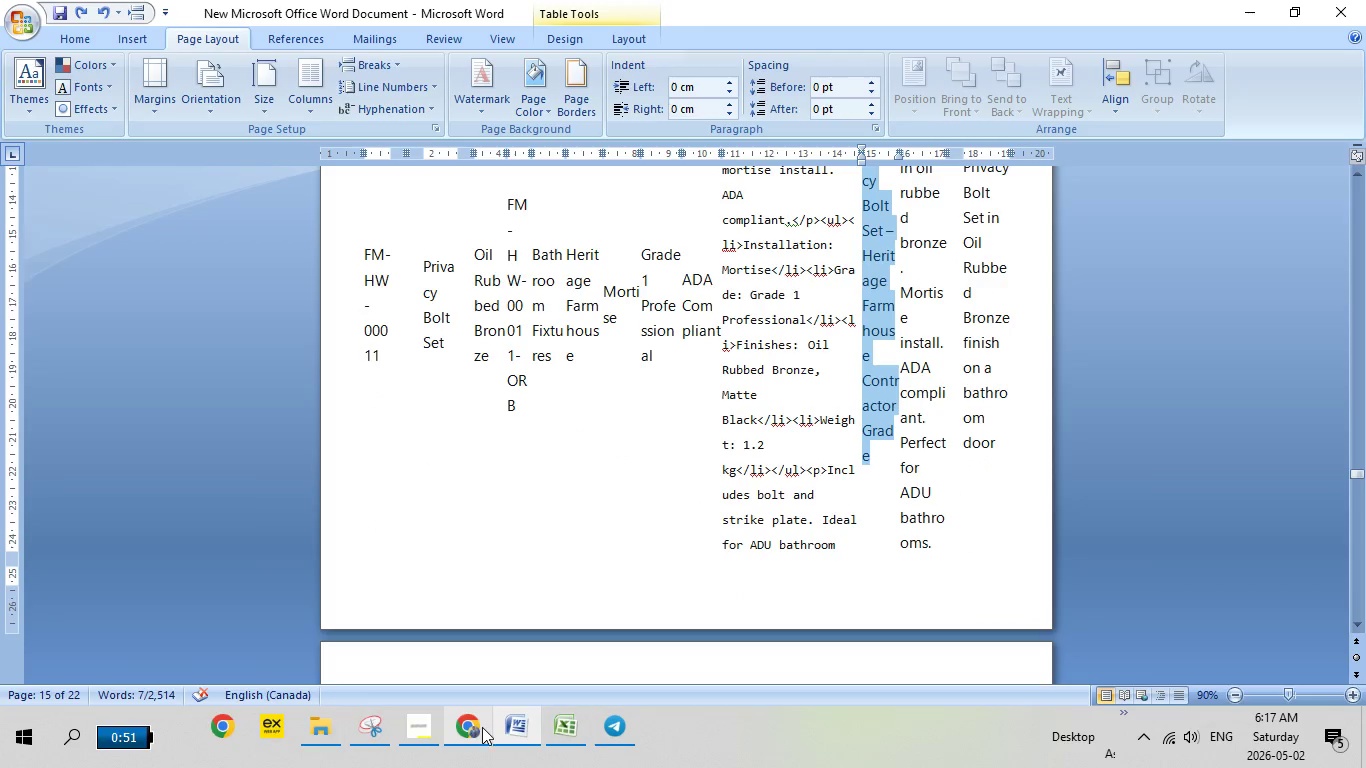 
left_click([482, 728])
 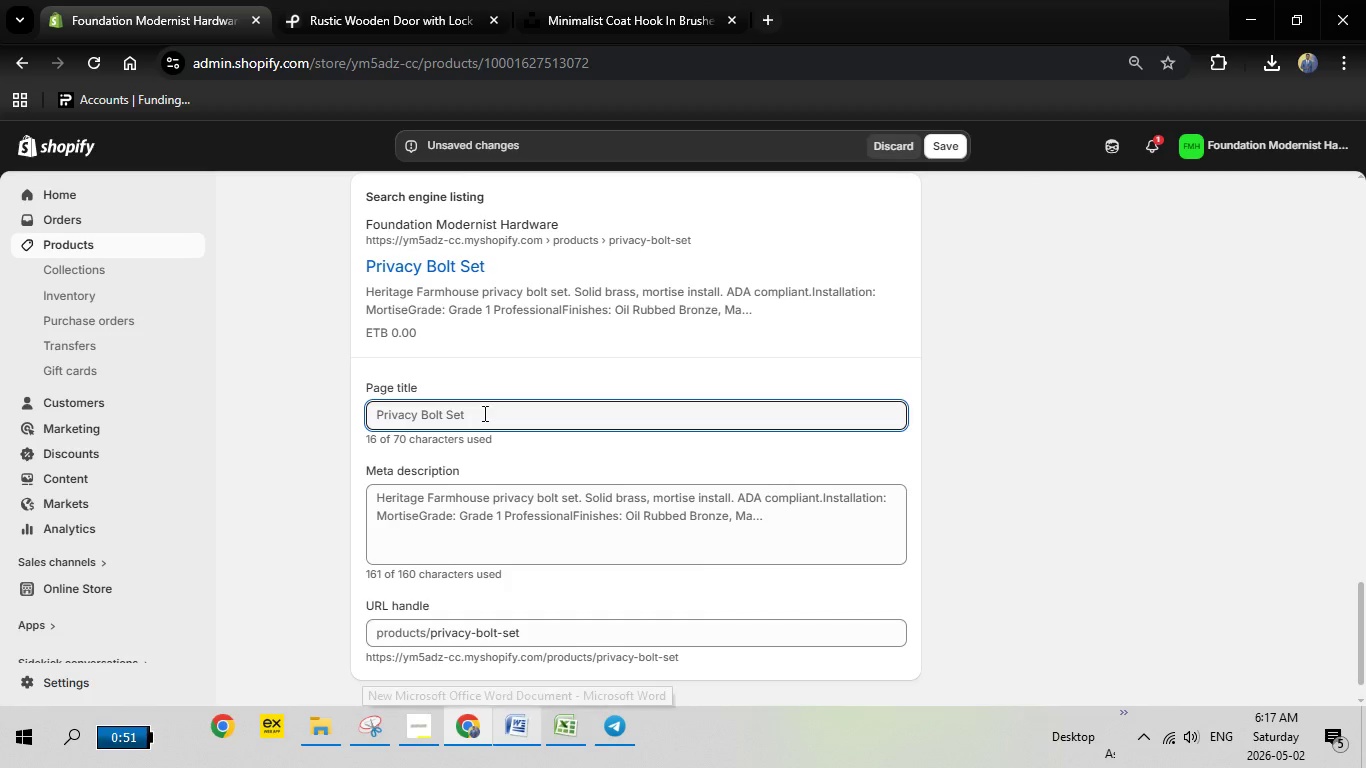 
left_click_drag(start_coordinate=[483, 413], to_coordinate=[357, 418])
 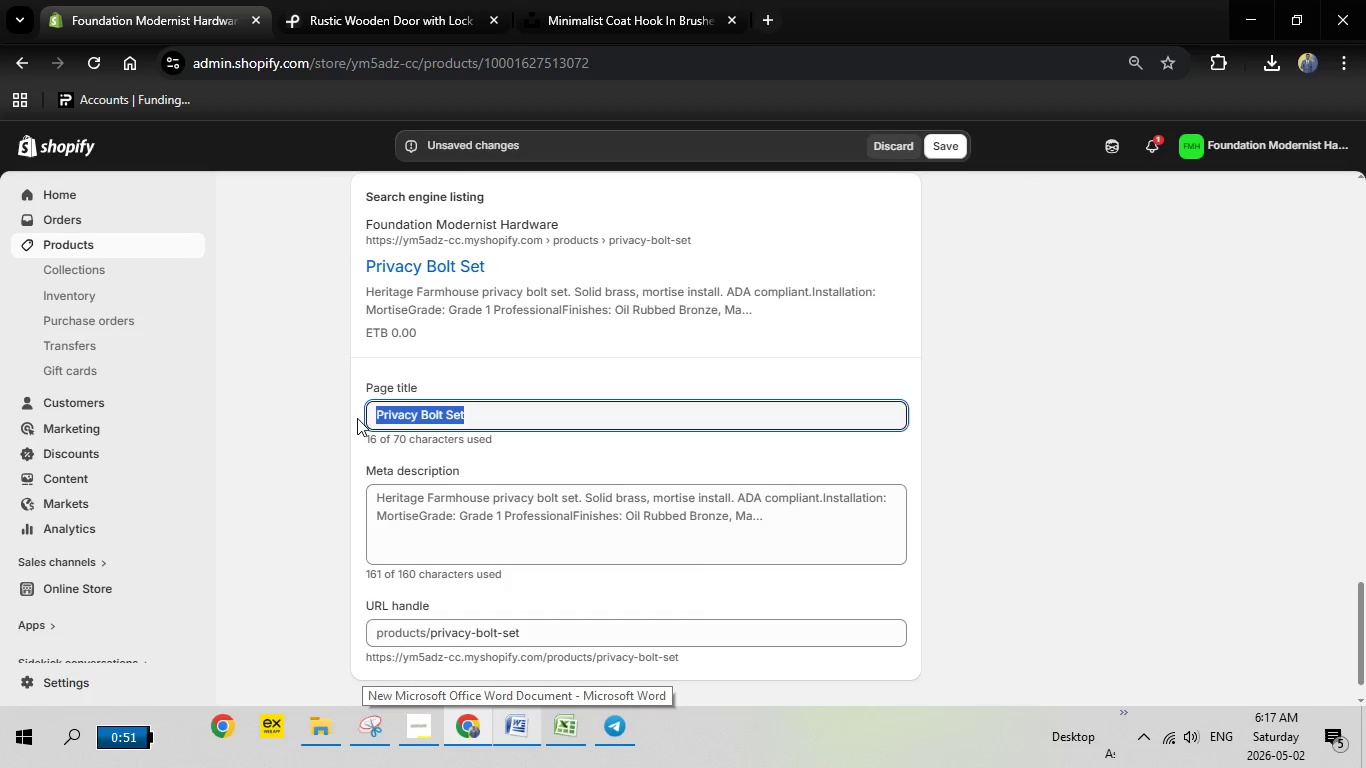 
key(Backspace)
 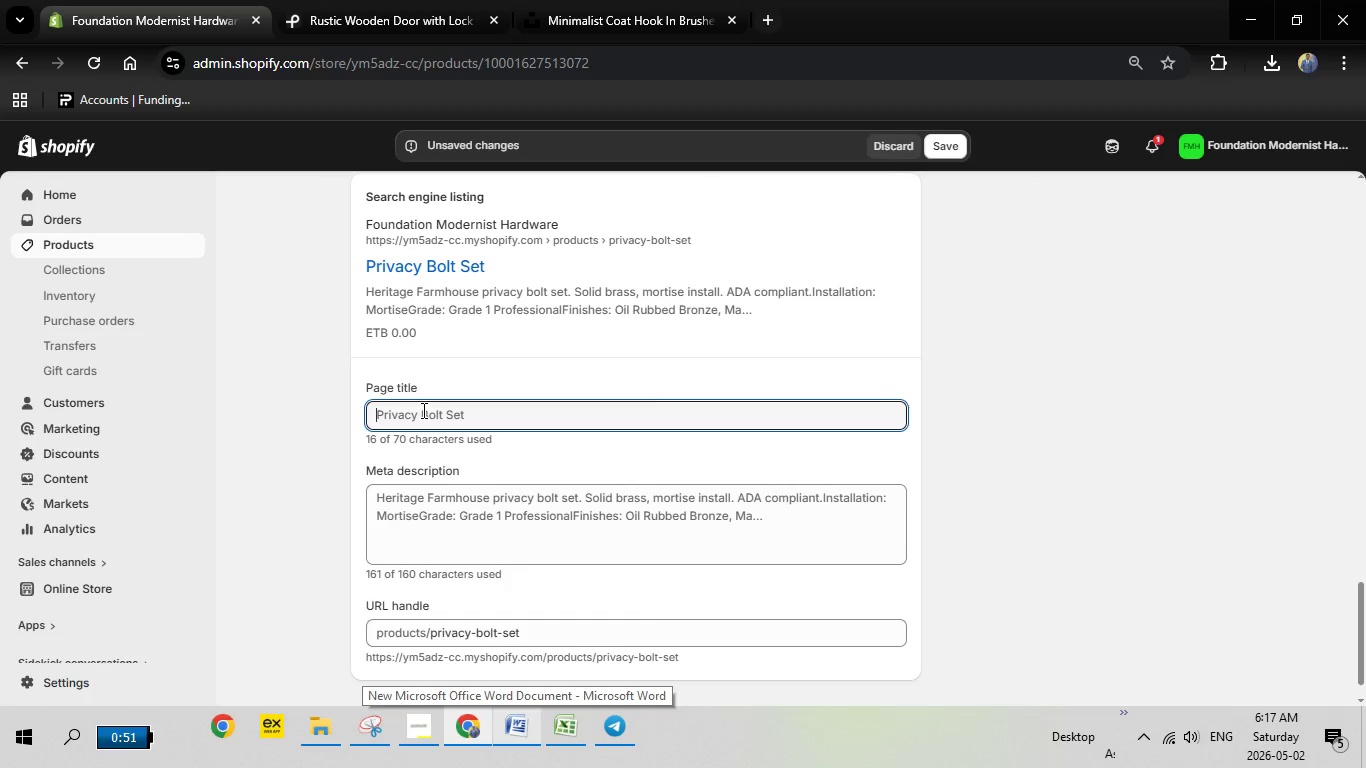 
right_click([422, 410])
 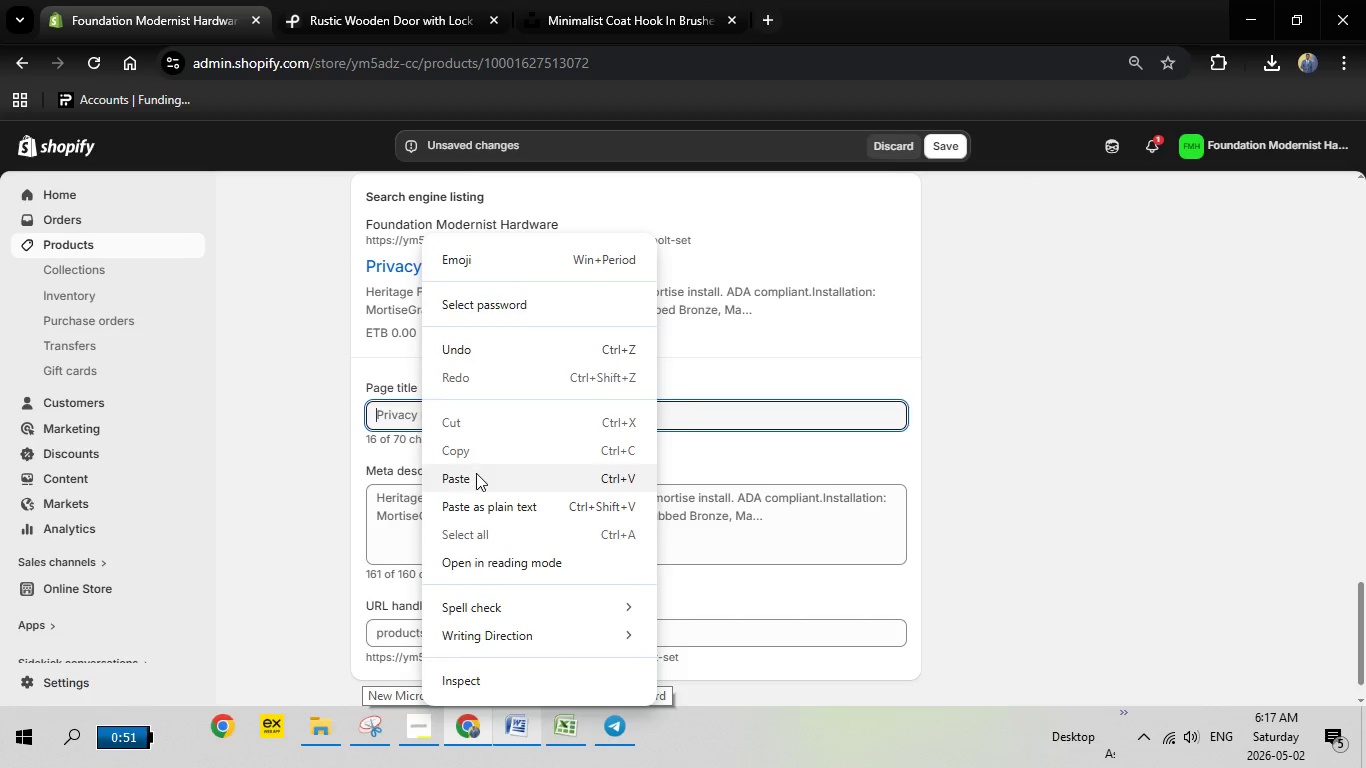 
left_click([476, 473])
 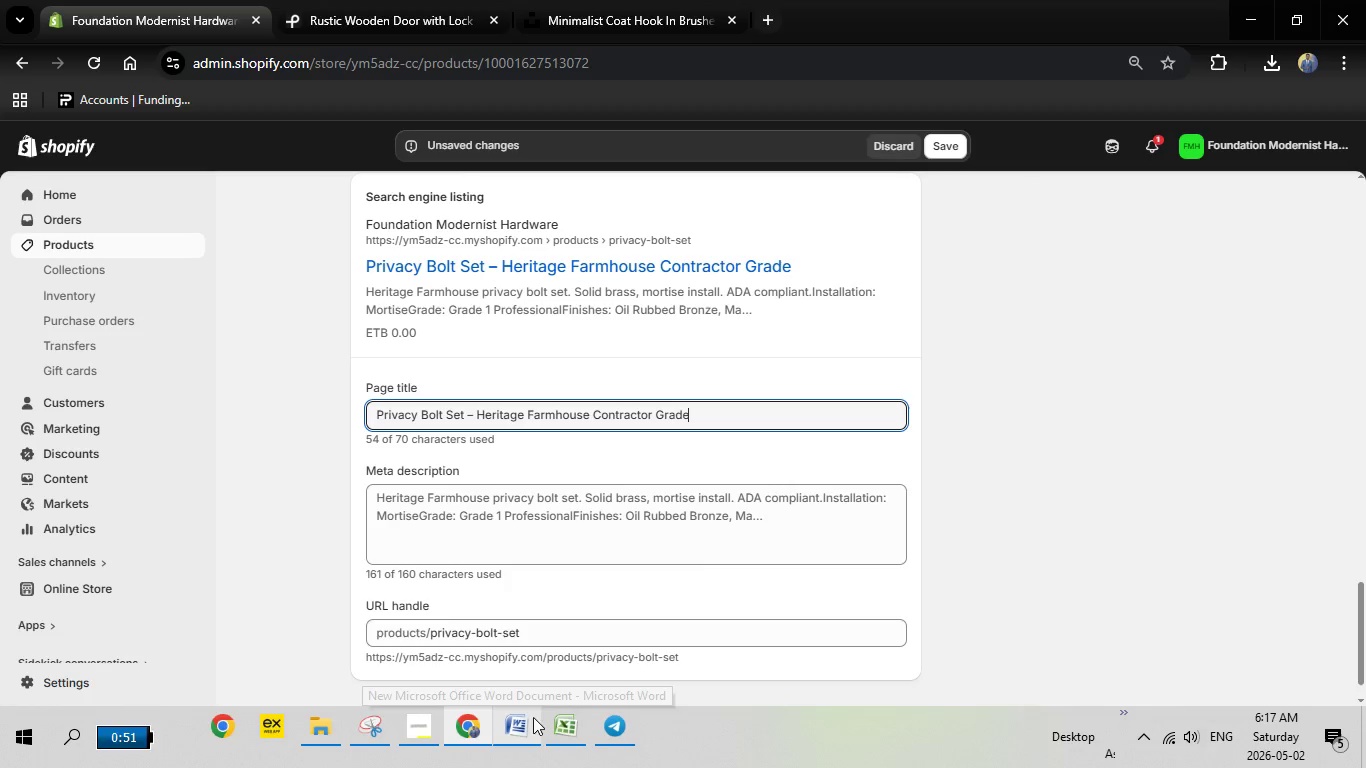 
left_click([527, 725])
 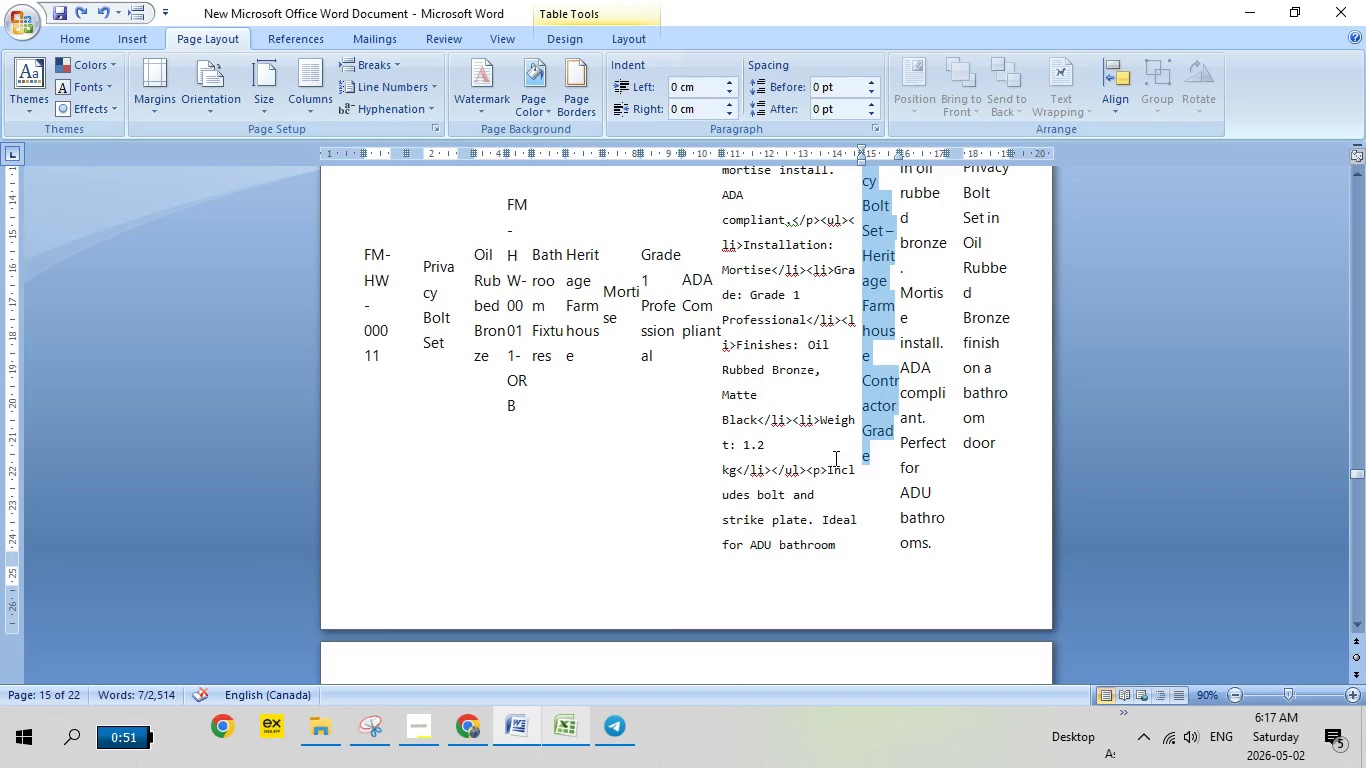 
scroll: coordinate [839, 465], scroll_direction: up, amount: 4.0
 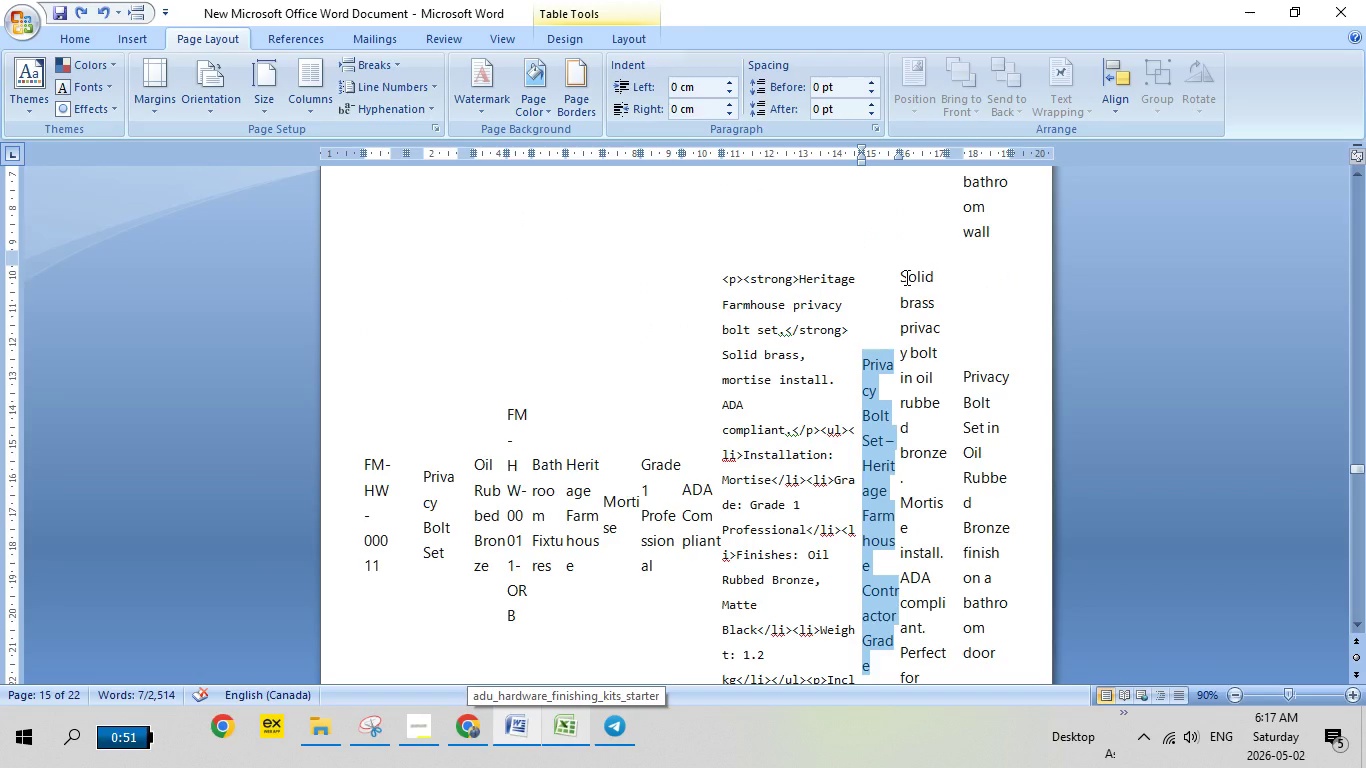 
left_click_drag(start_coordinate=[905, 277], to_coordinate=[905, 323])
 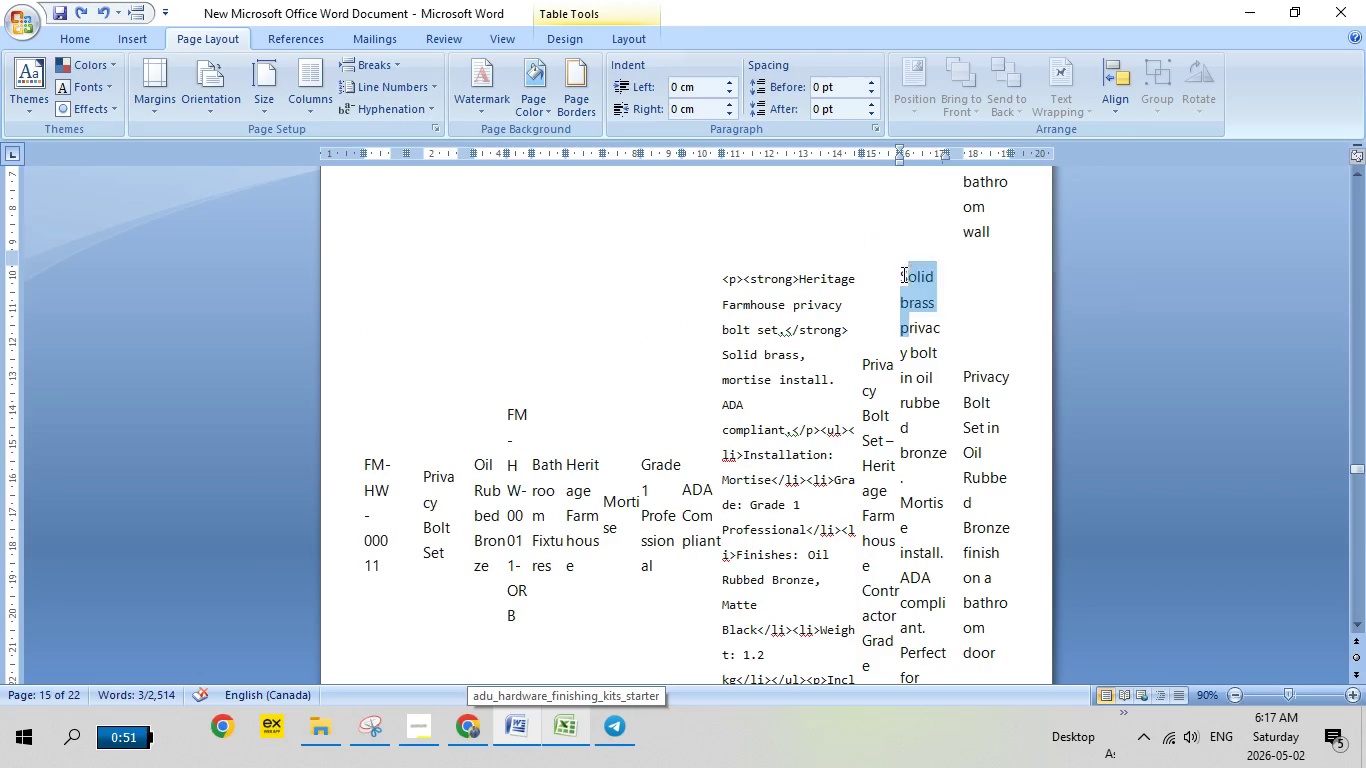 
left_click([902, 274])
 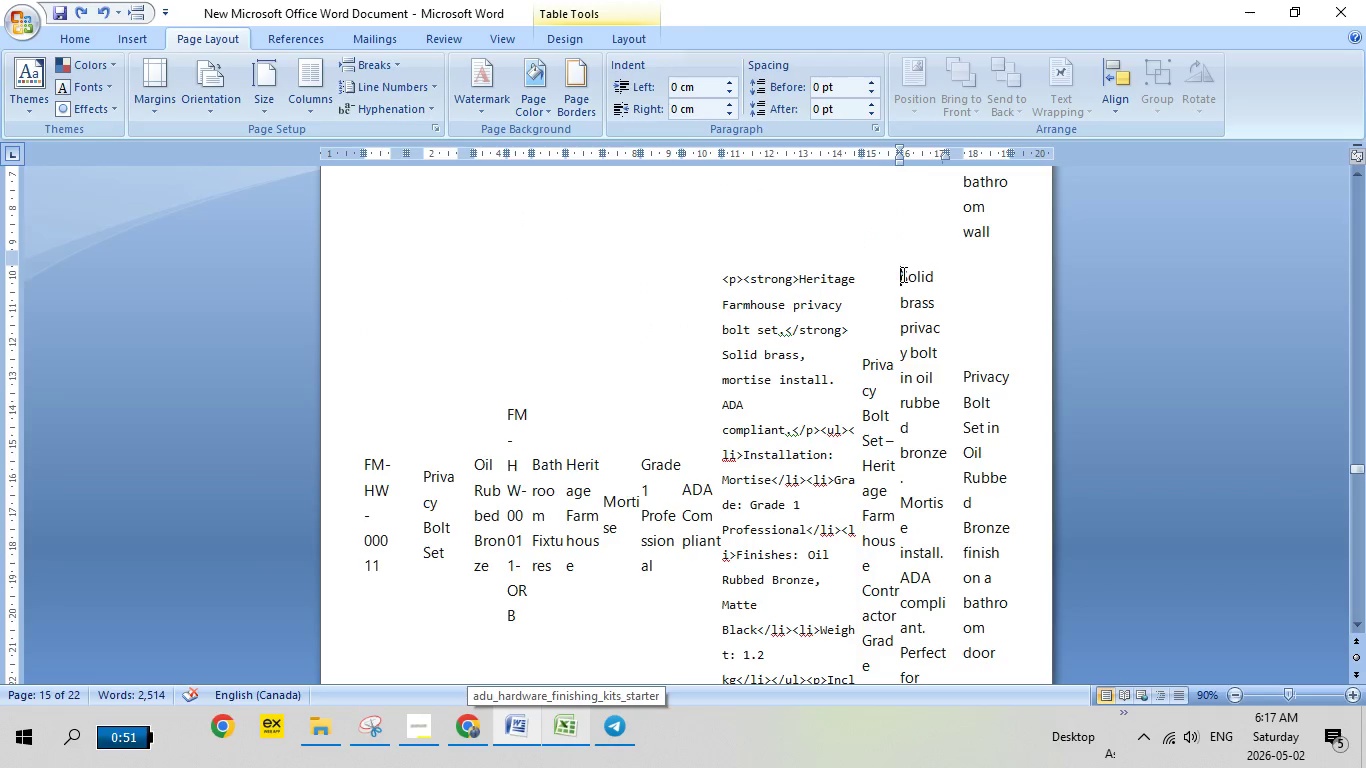 
left_click_drag(start_coordinate=[902, 274], to_coordinate=[933, 290])
 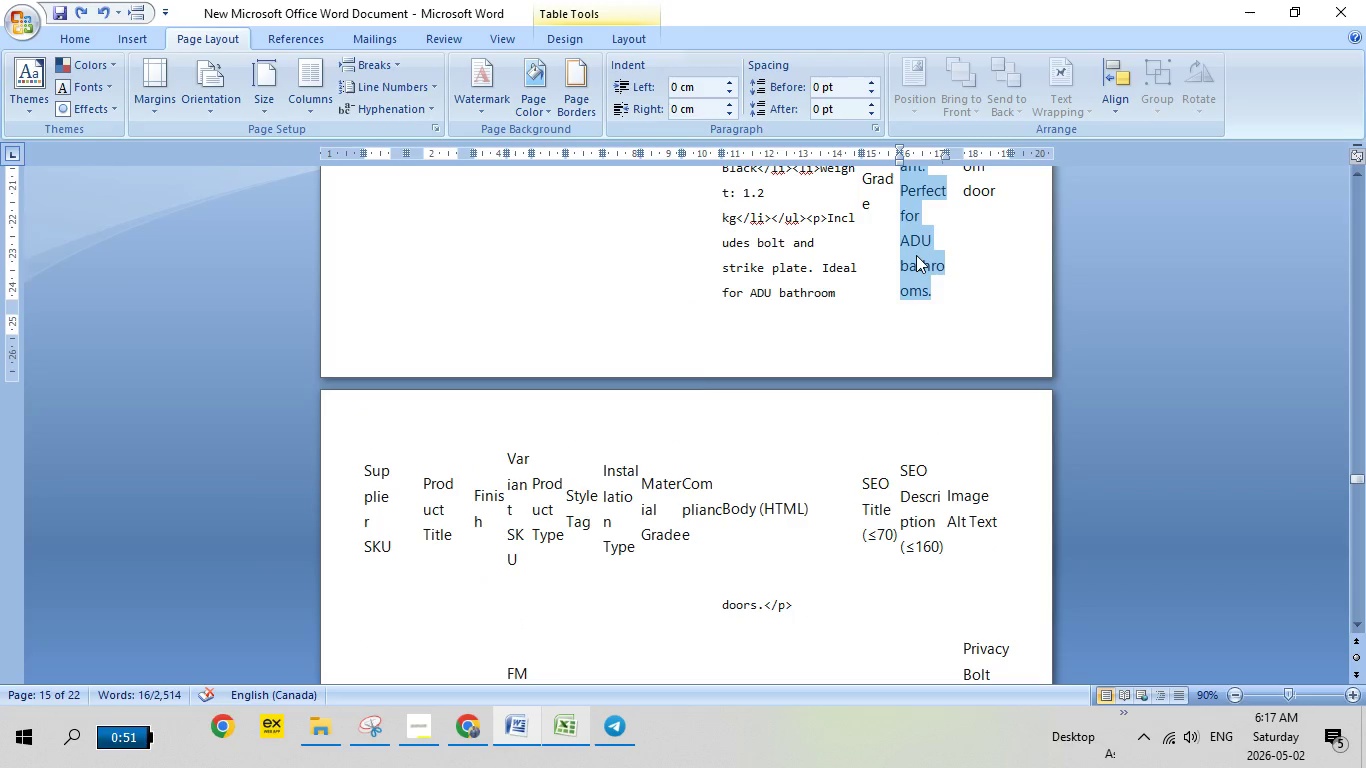 
scroll: coordinate [921, 454], scroll_direction: down, amount: 17.0
 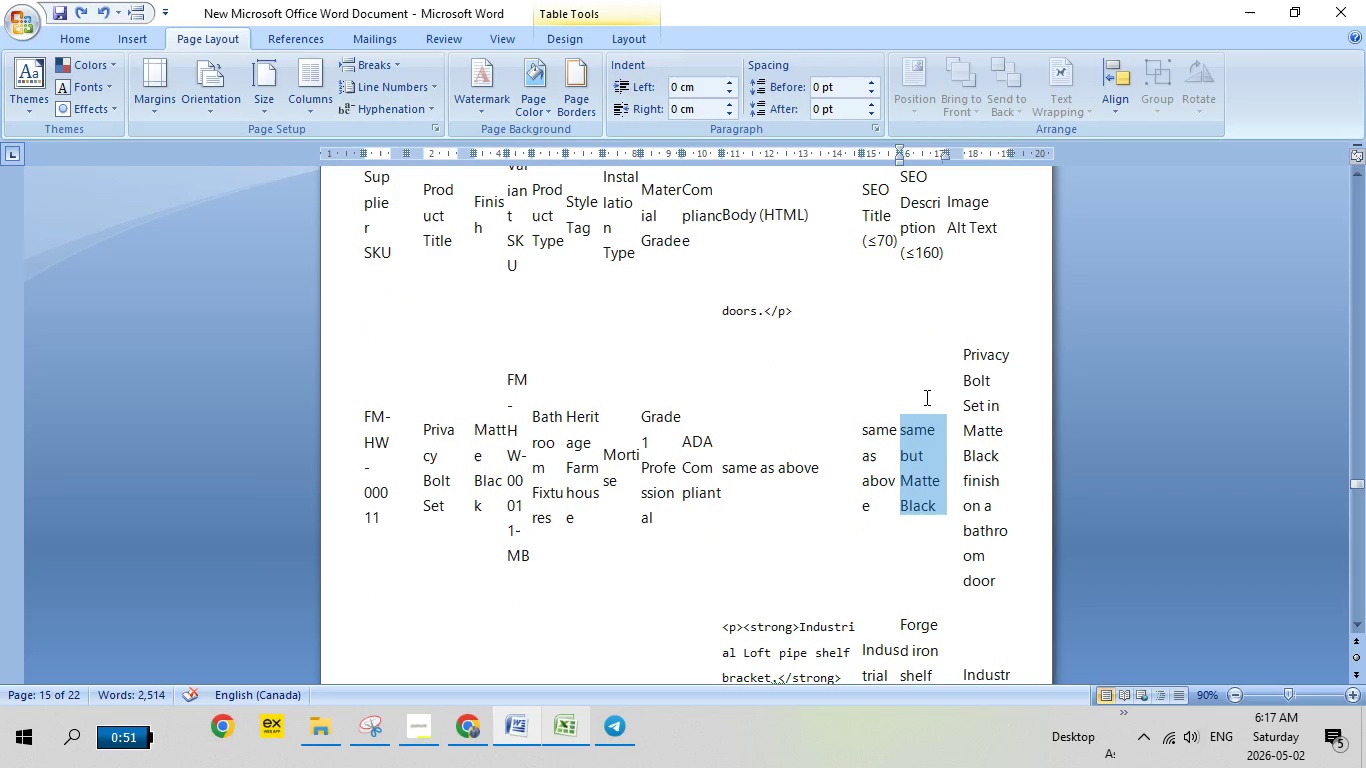 
scroll: coordinate [917, 314], scroll_direction: up, amount: 6.0
 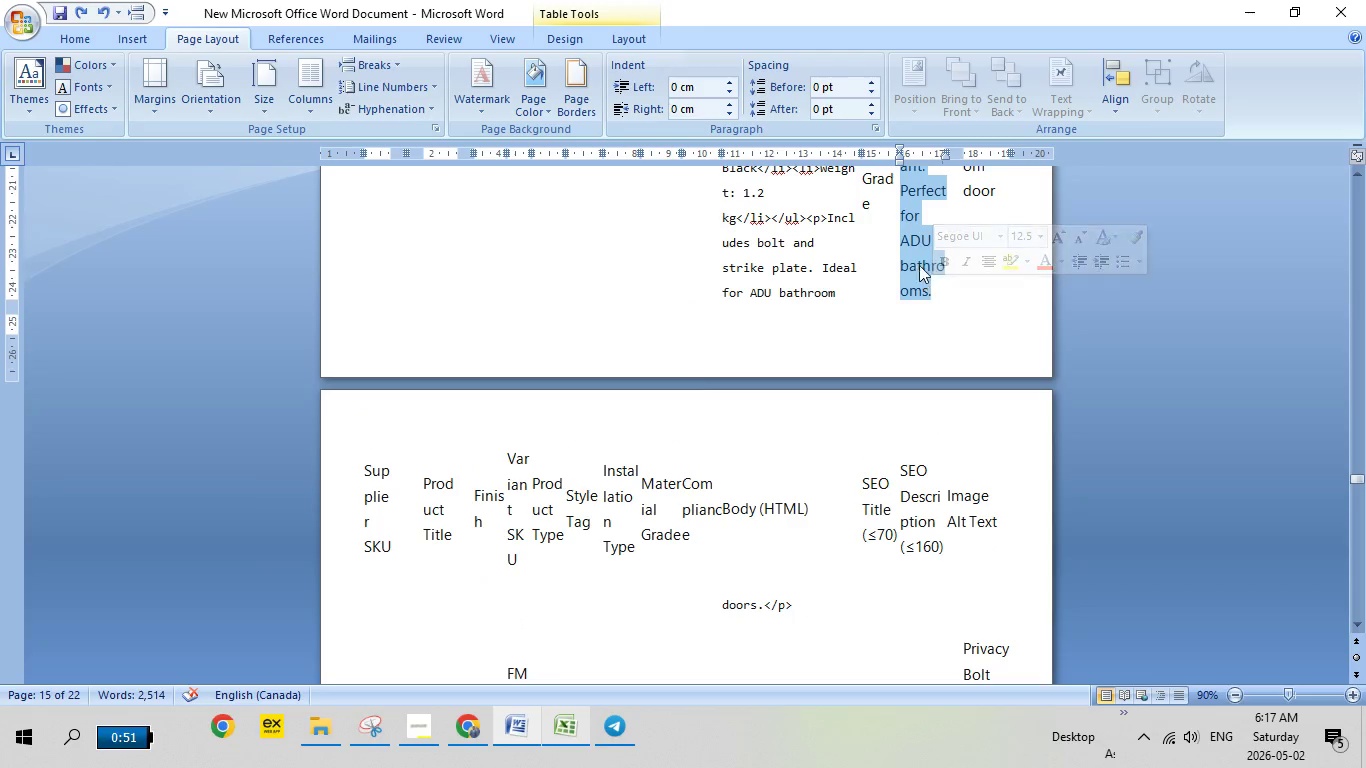 
right_click([916, 255])
 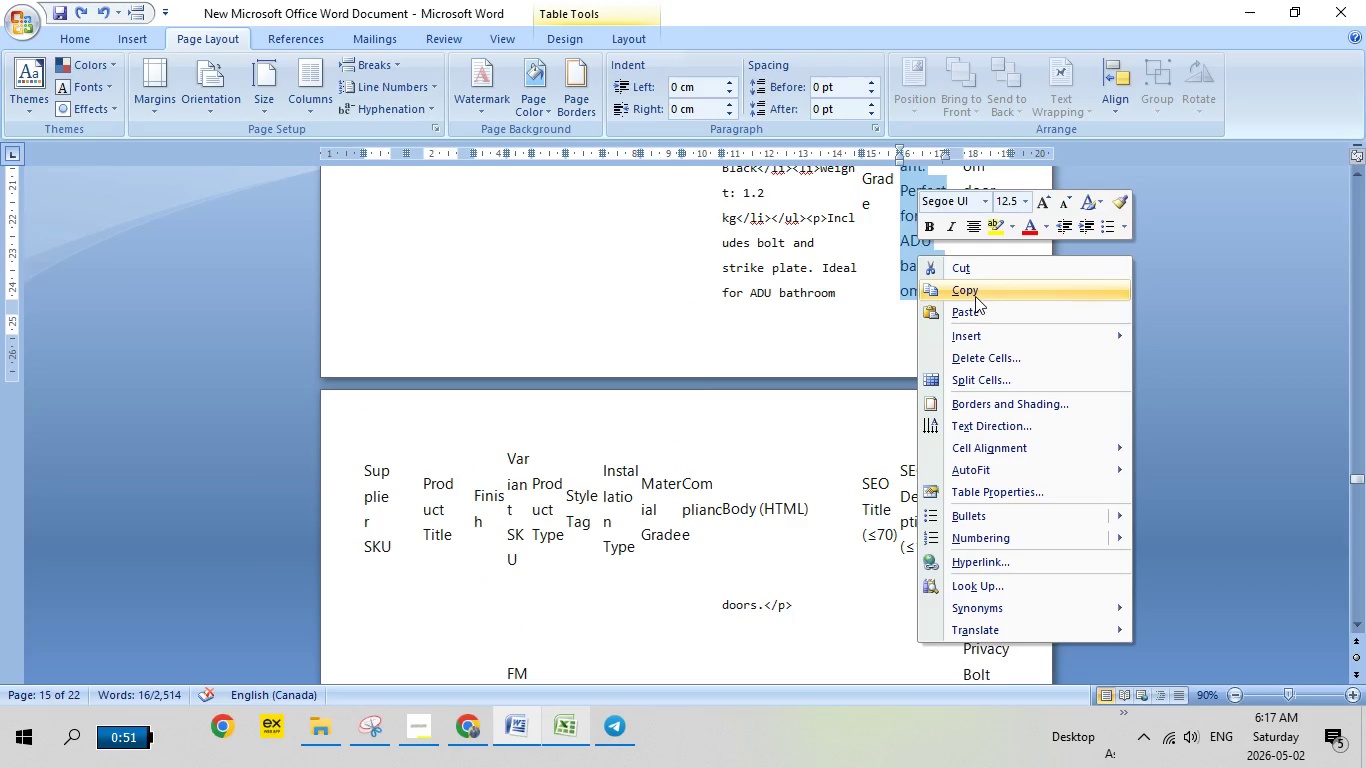 
left_click([973, 294])
 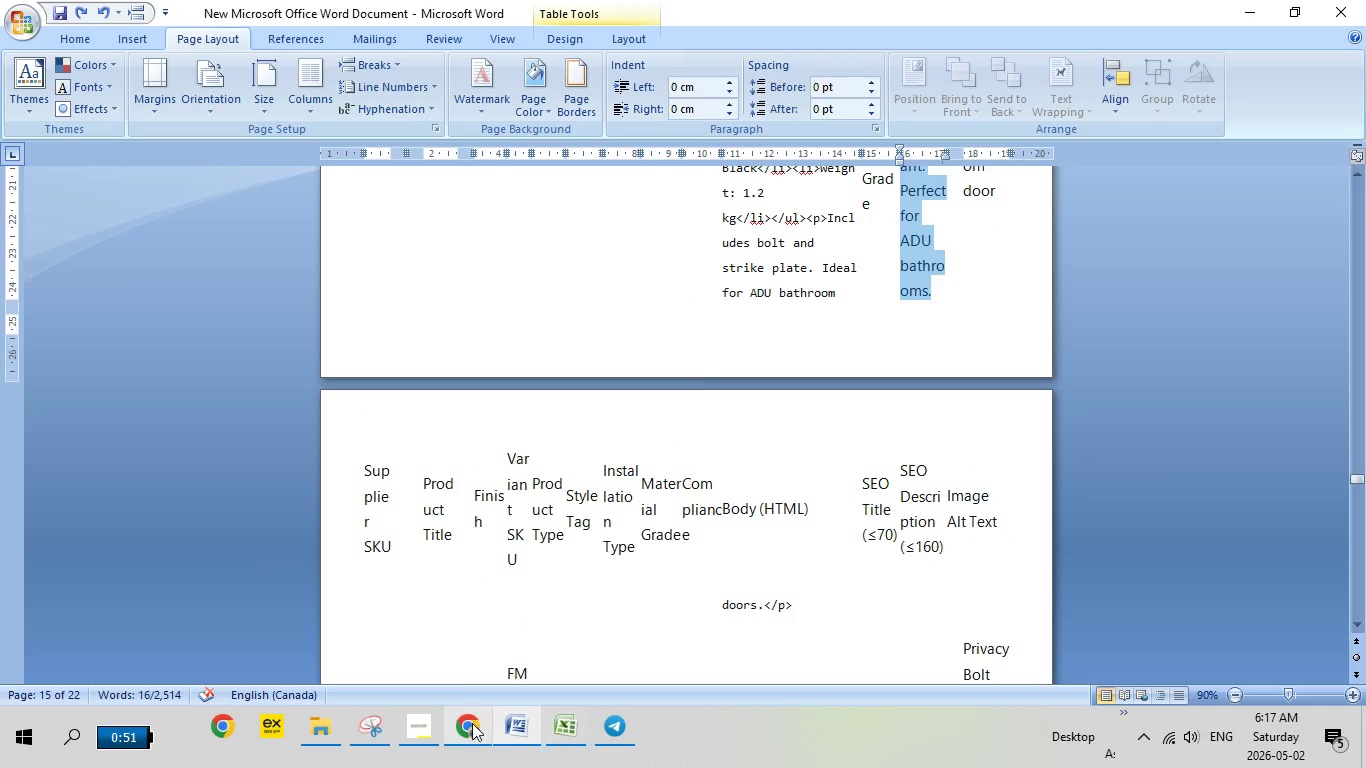 
left_click([473, 724])
 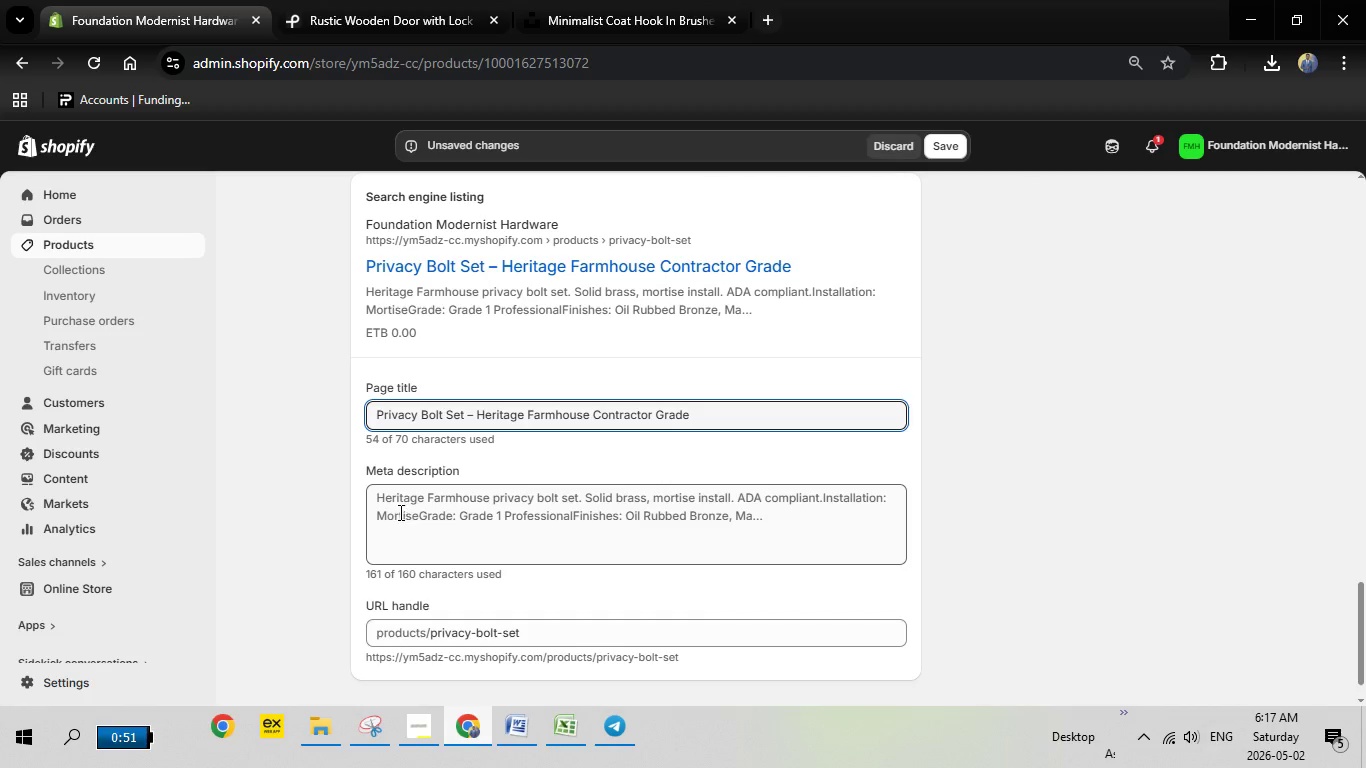 
left_click([381, 501])
 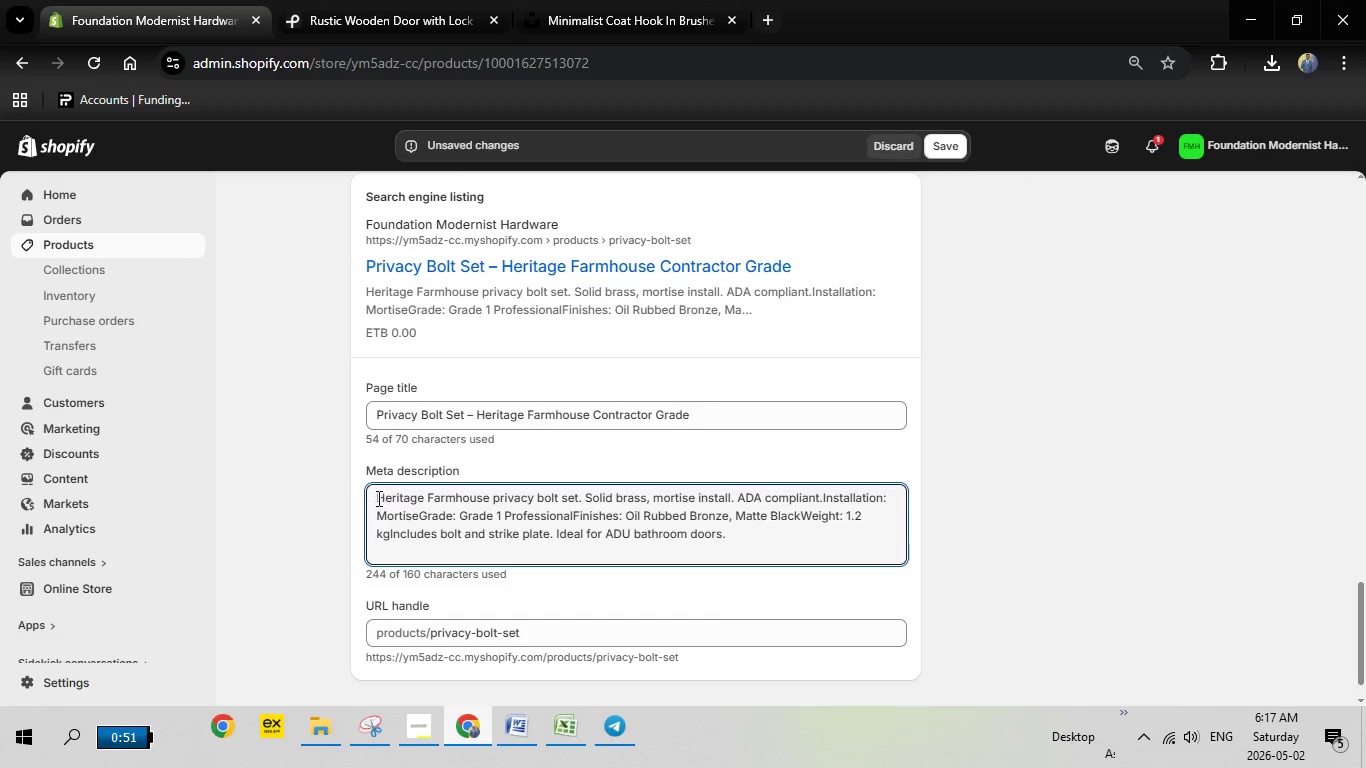 
left_click_drag(start_coordinate=[377, 498], to_coordinate=[759, 533])
 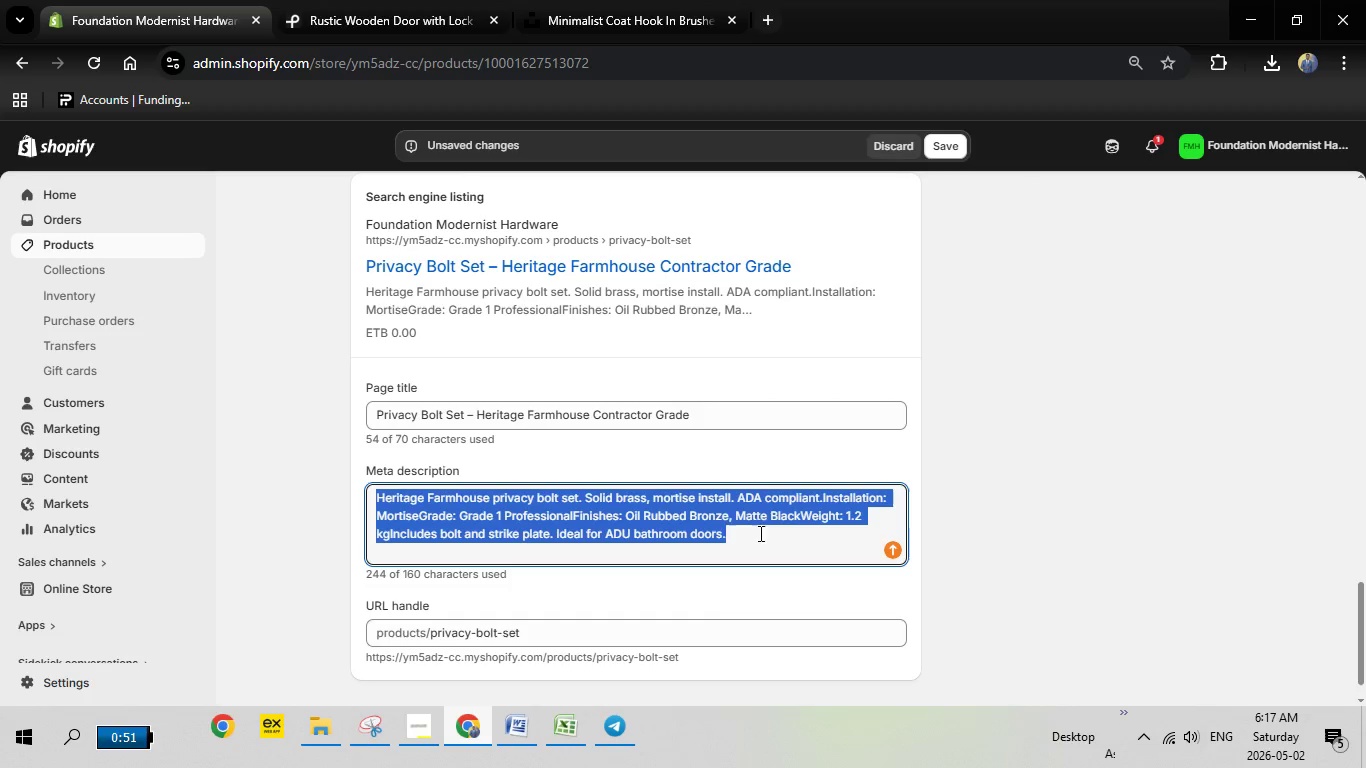 
key(Backspace)
 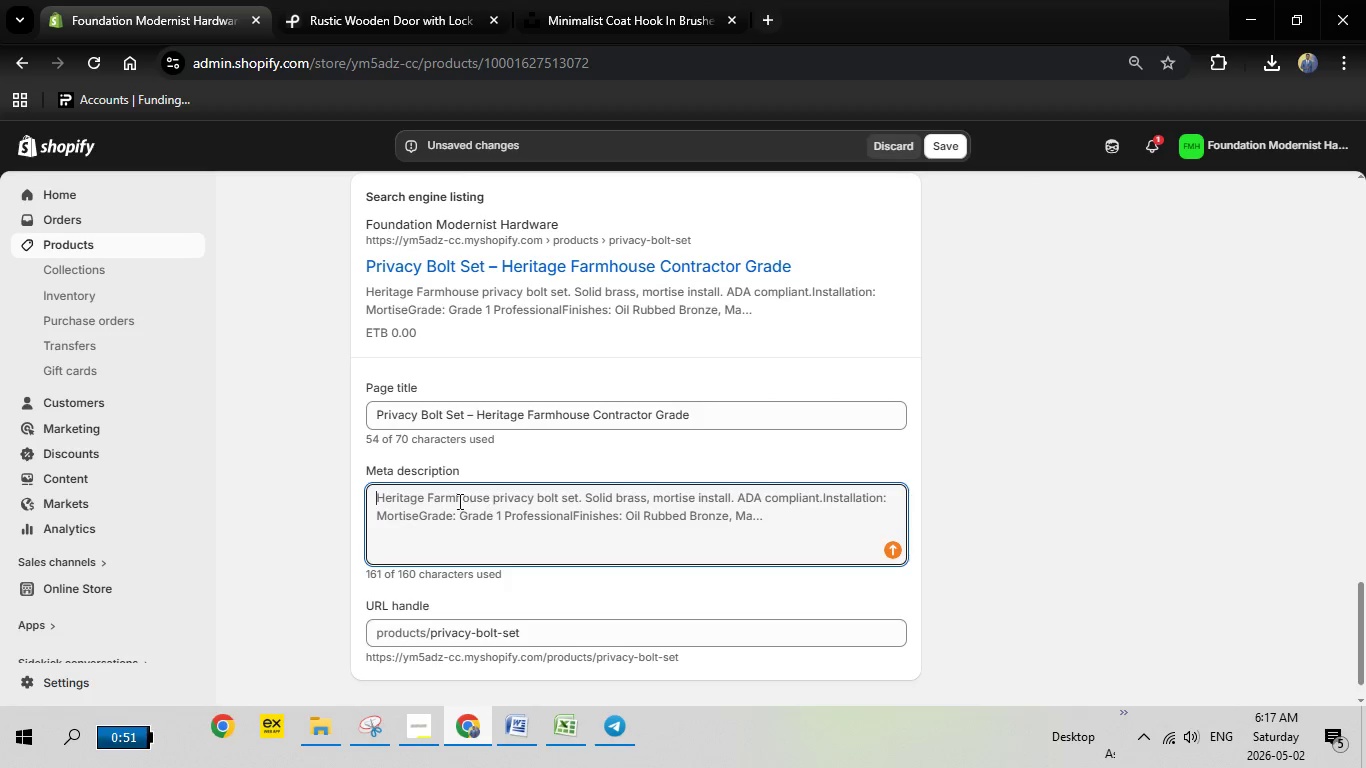 
right_click([454, 503])
 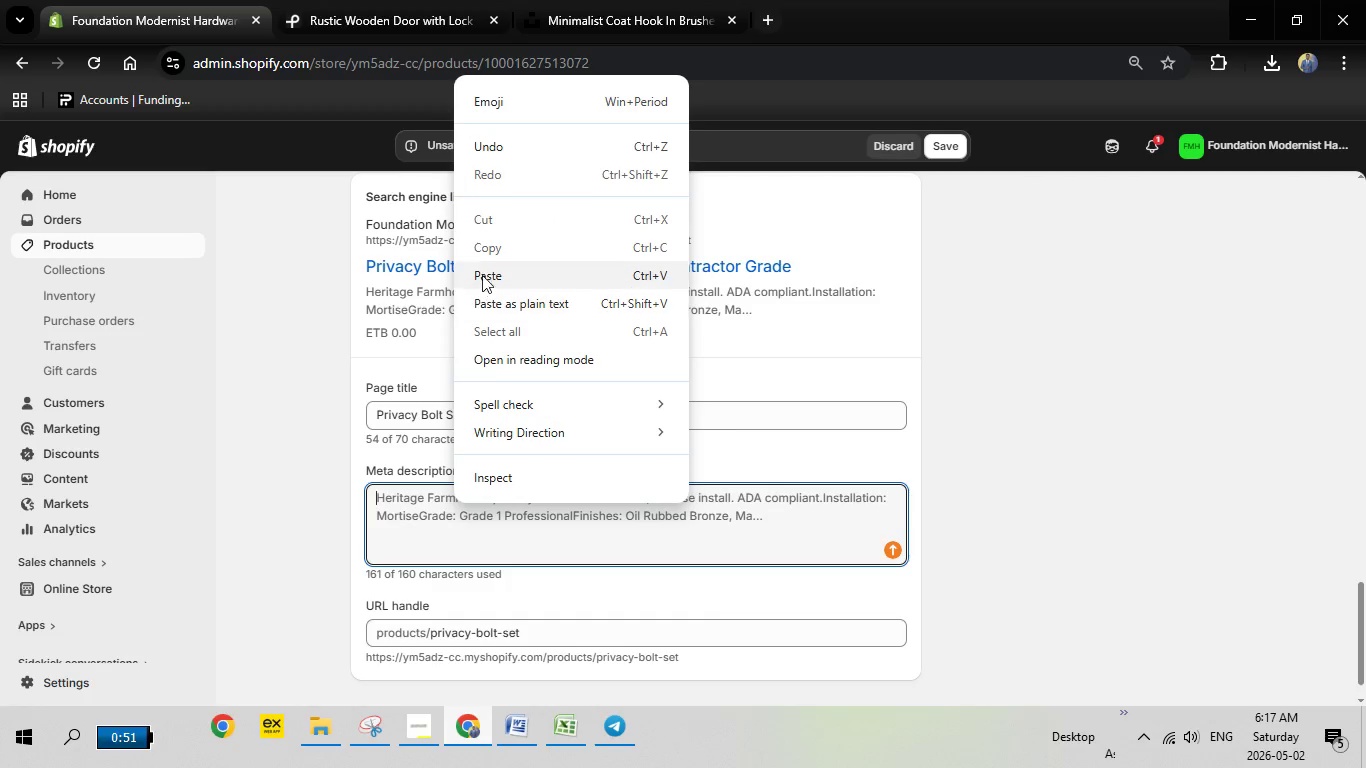 
left_click([483, 274])
 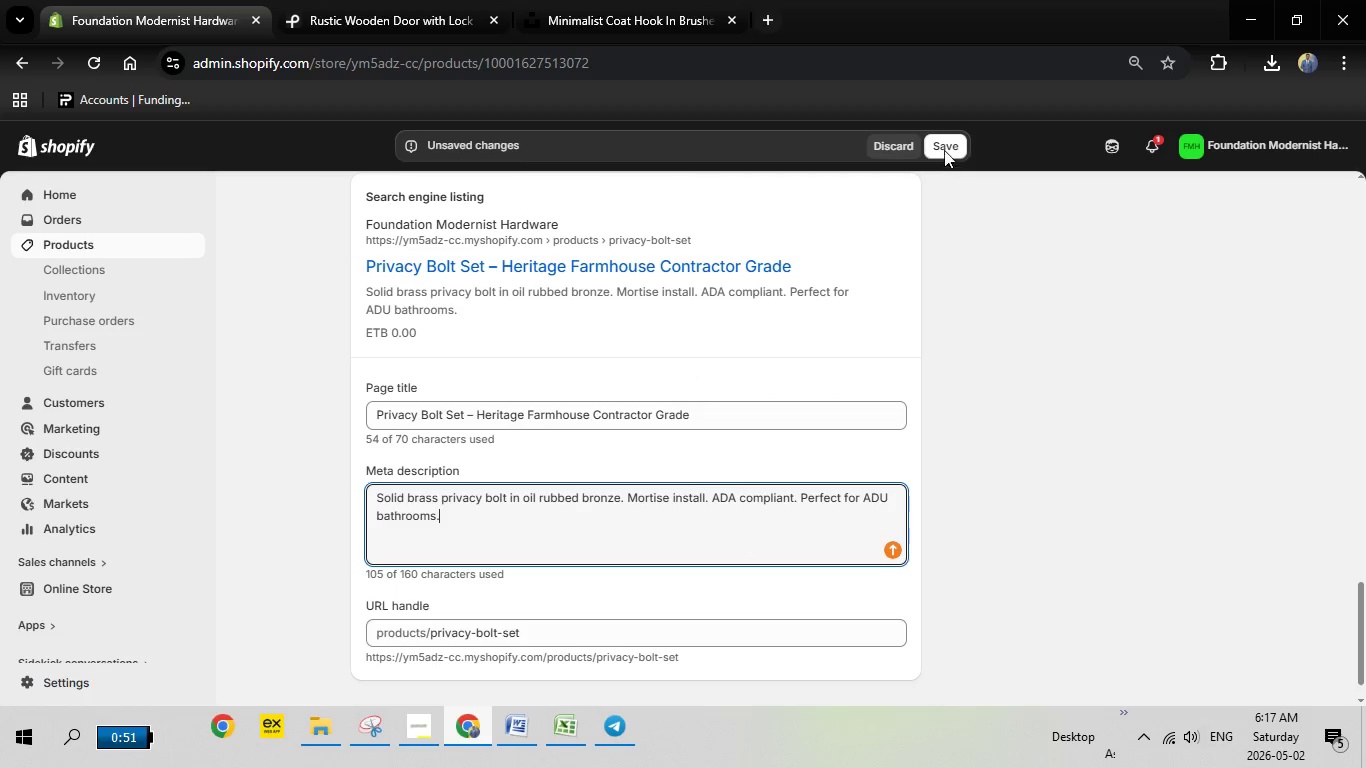 
left_click([941, 145])
 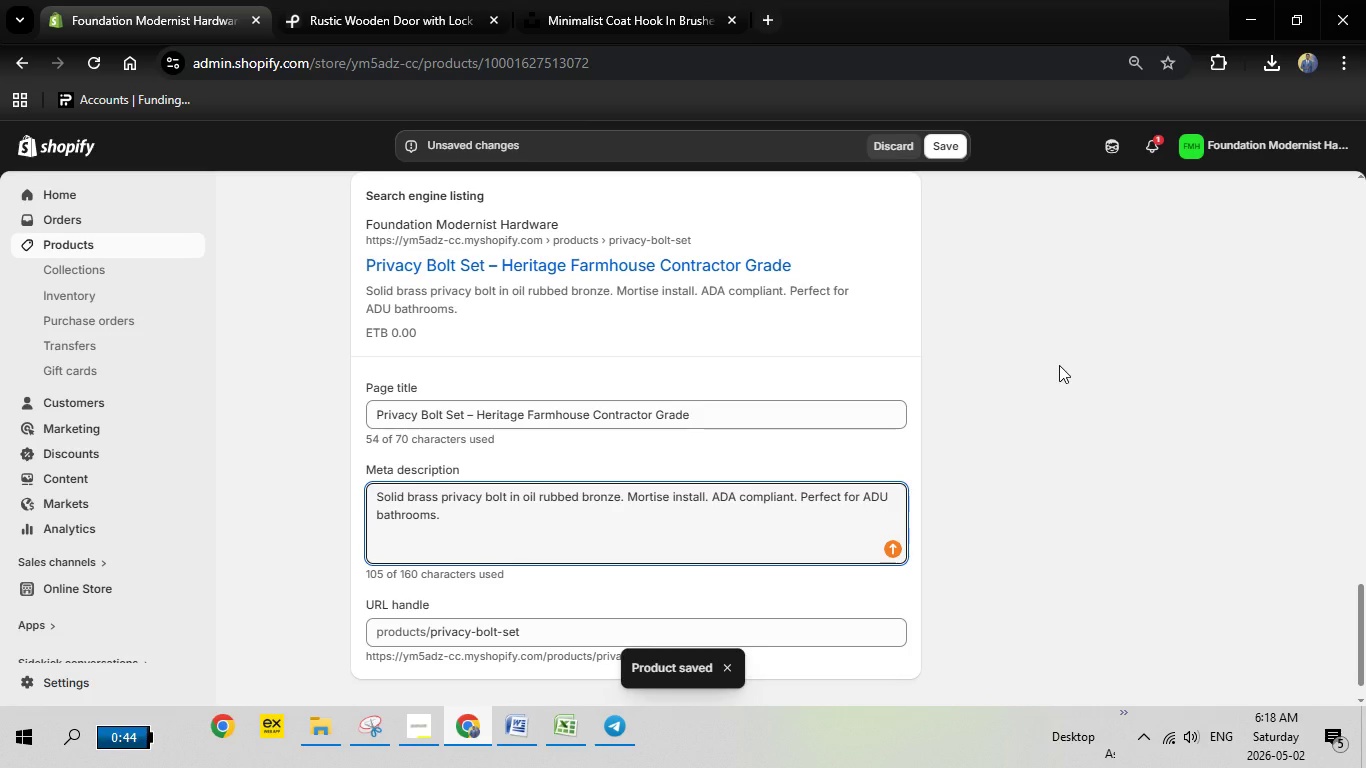 
wait(39.56)
 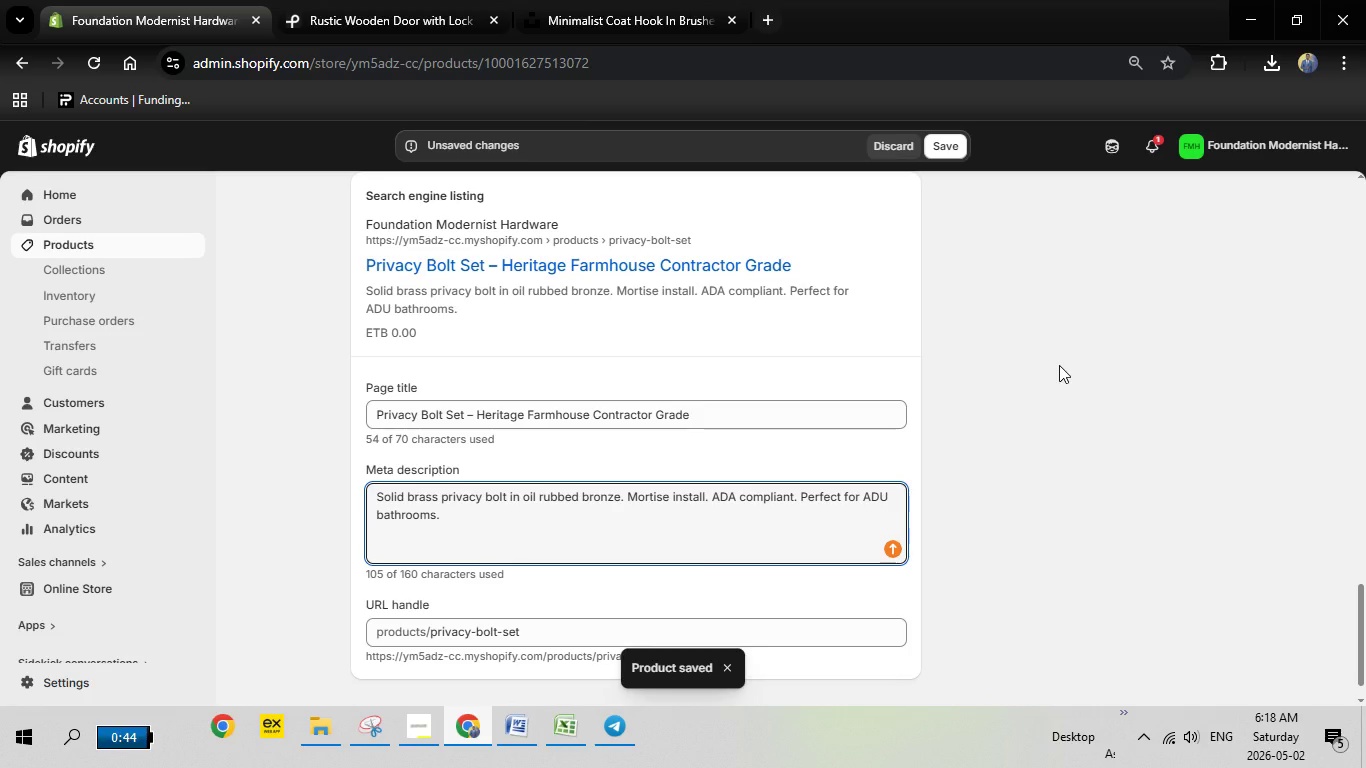 
scroll: coordinate [1048, 352], scroll_direction: up, amount: 20.0
 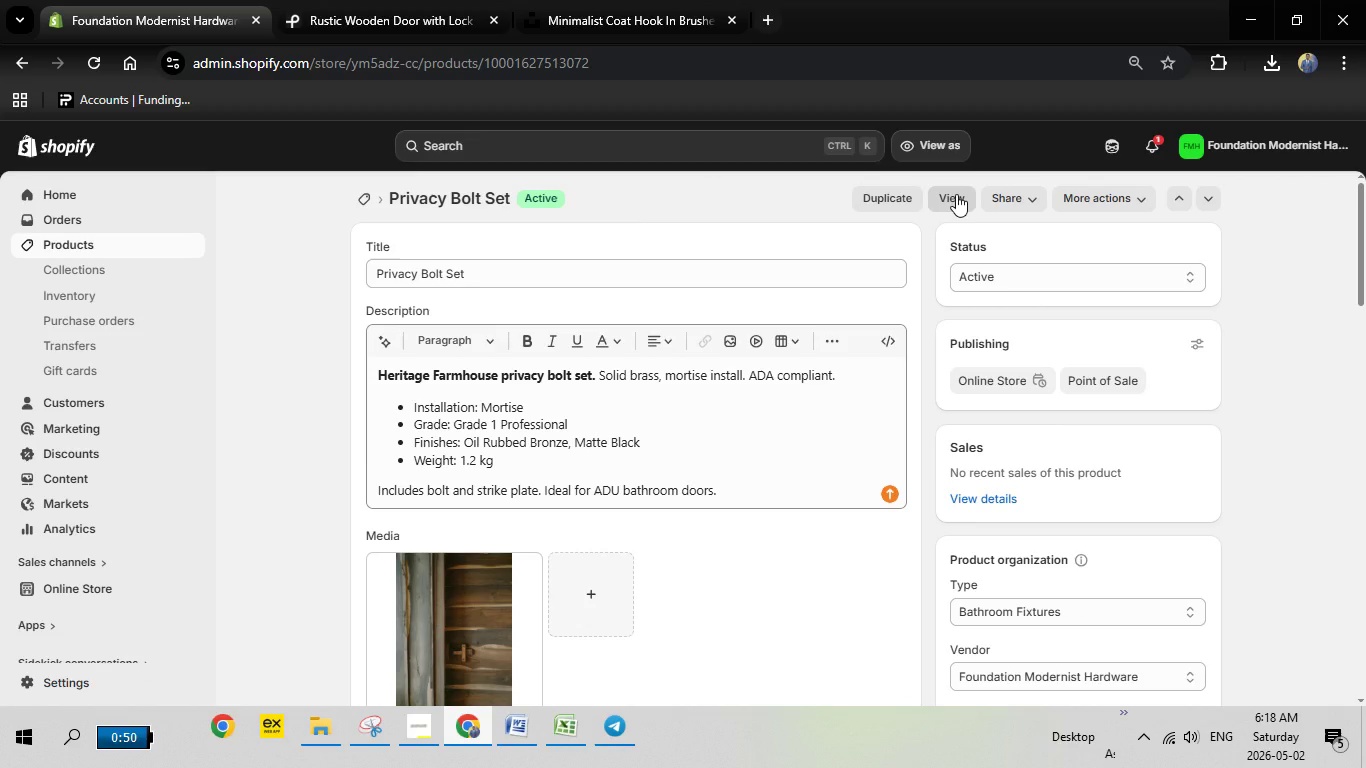 
left_click([956, 194])
 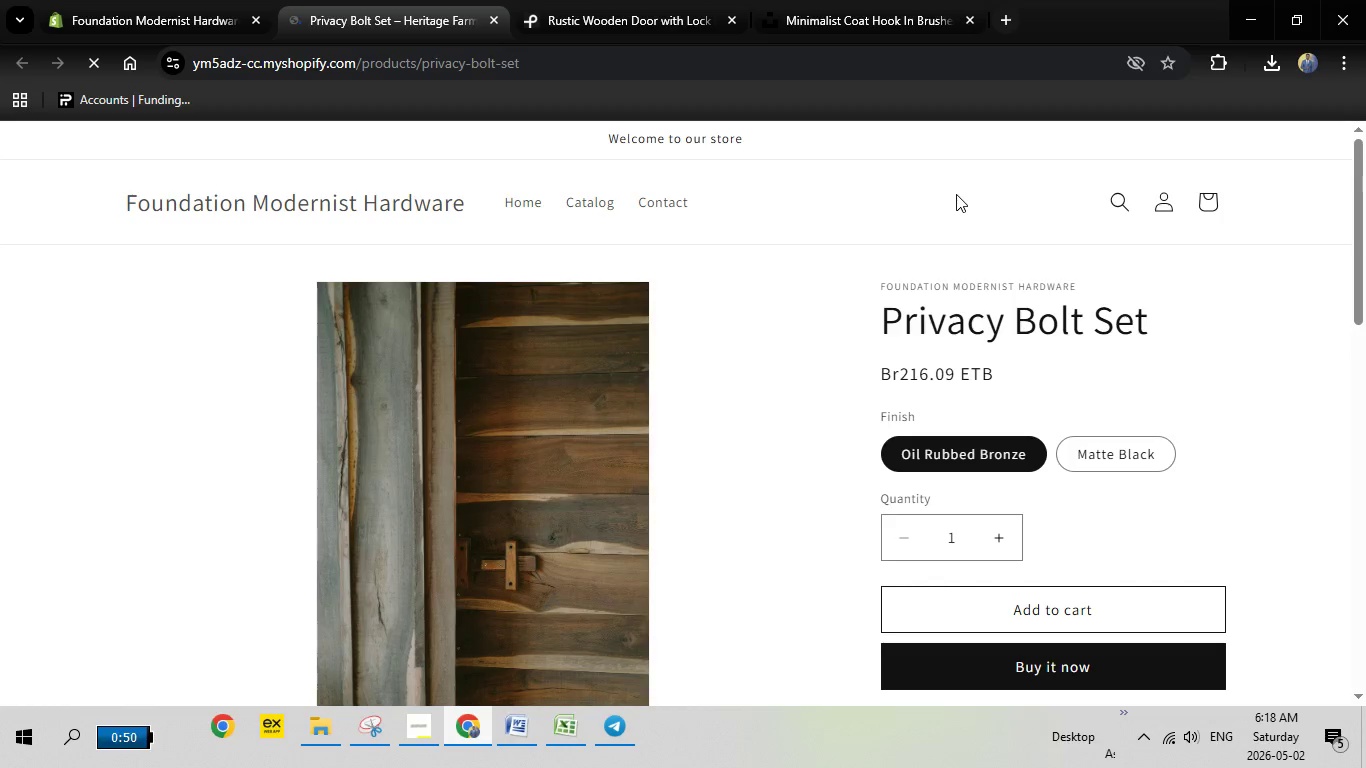 
wait(7.77)
 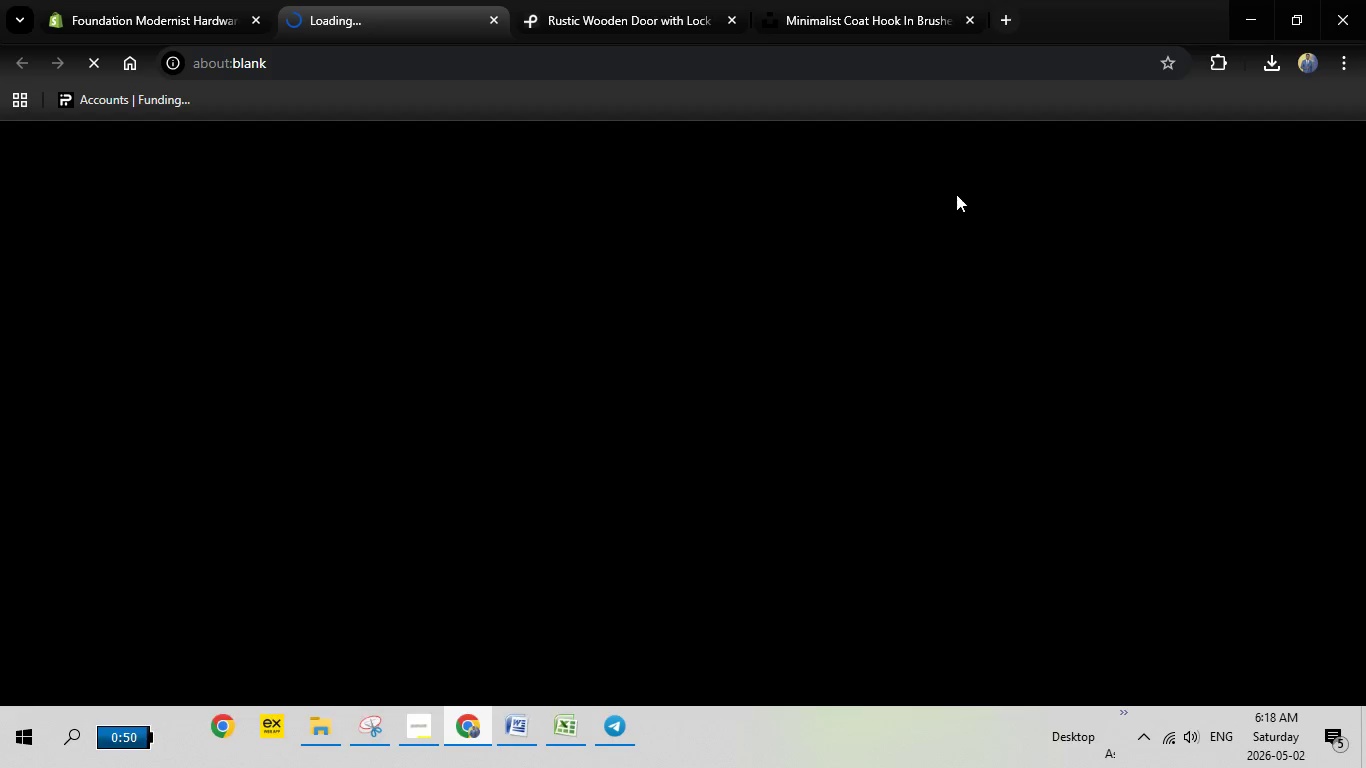 
scroll: coordinate [829, 269], scroll_direction: down, amount: 4.0
 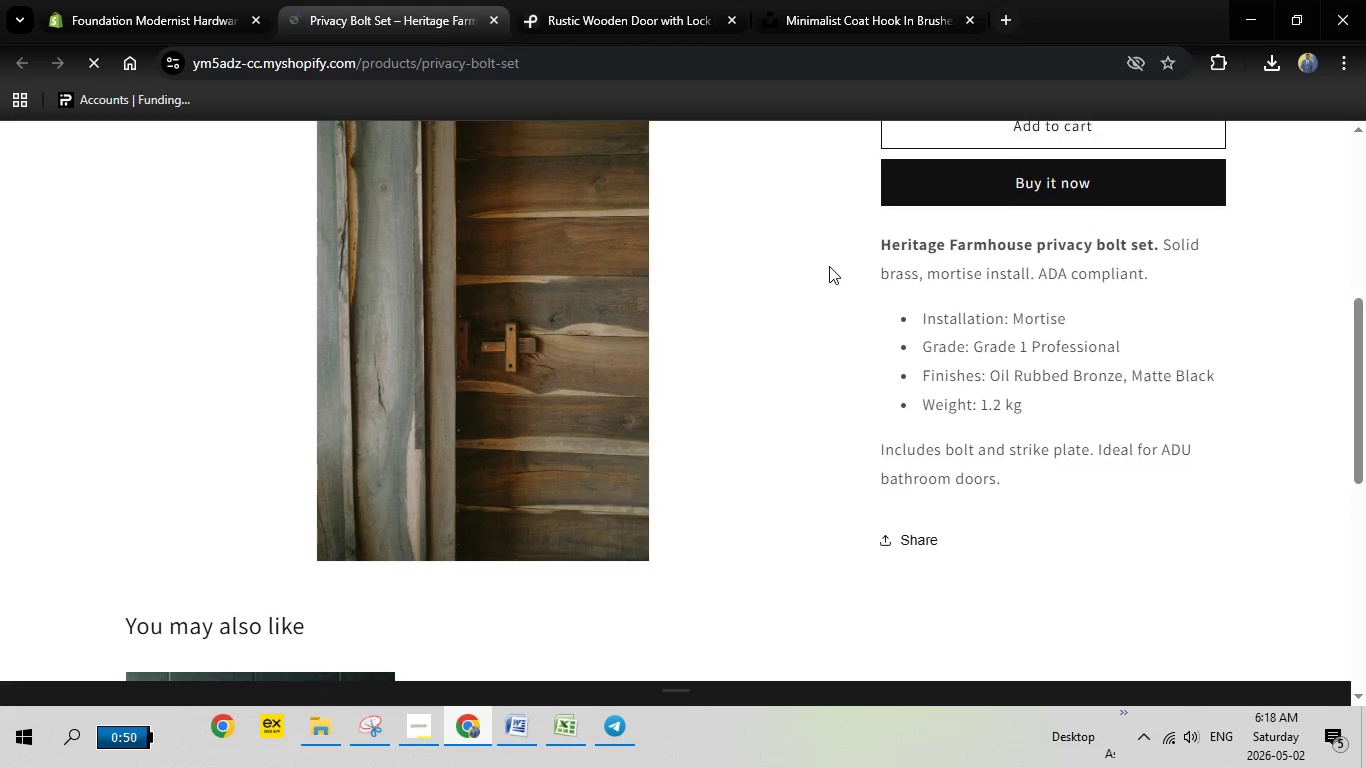 
scroll: coordinate [829, 266], scroll_direction: up, amount: 6.0
 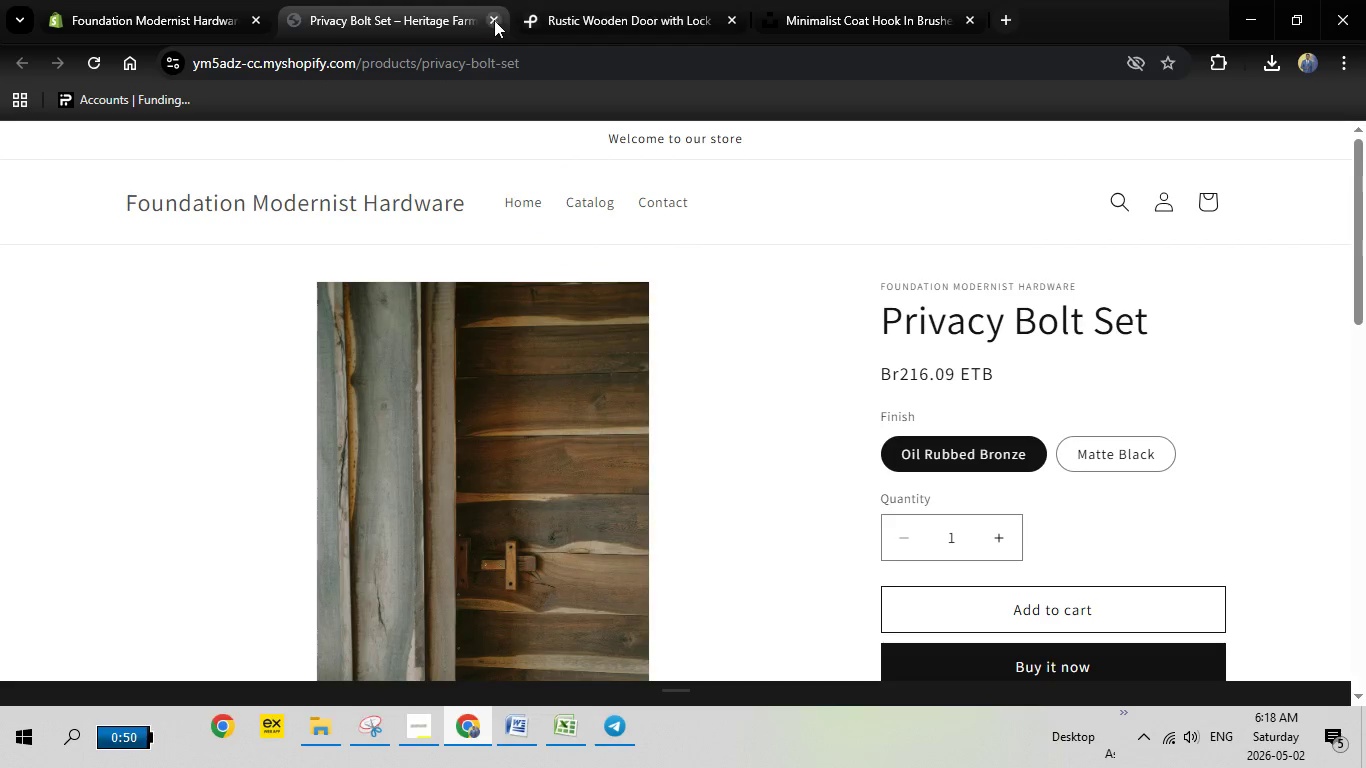 
left_click([494, 20])
 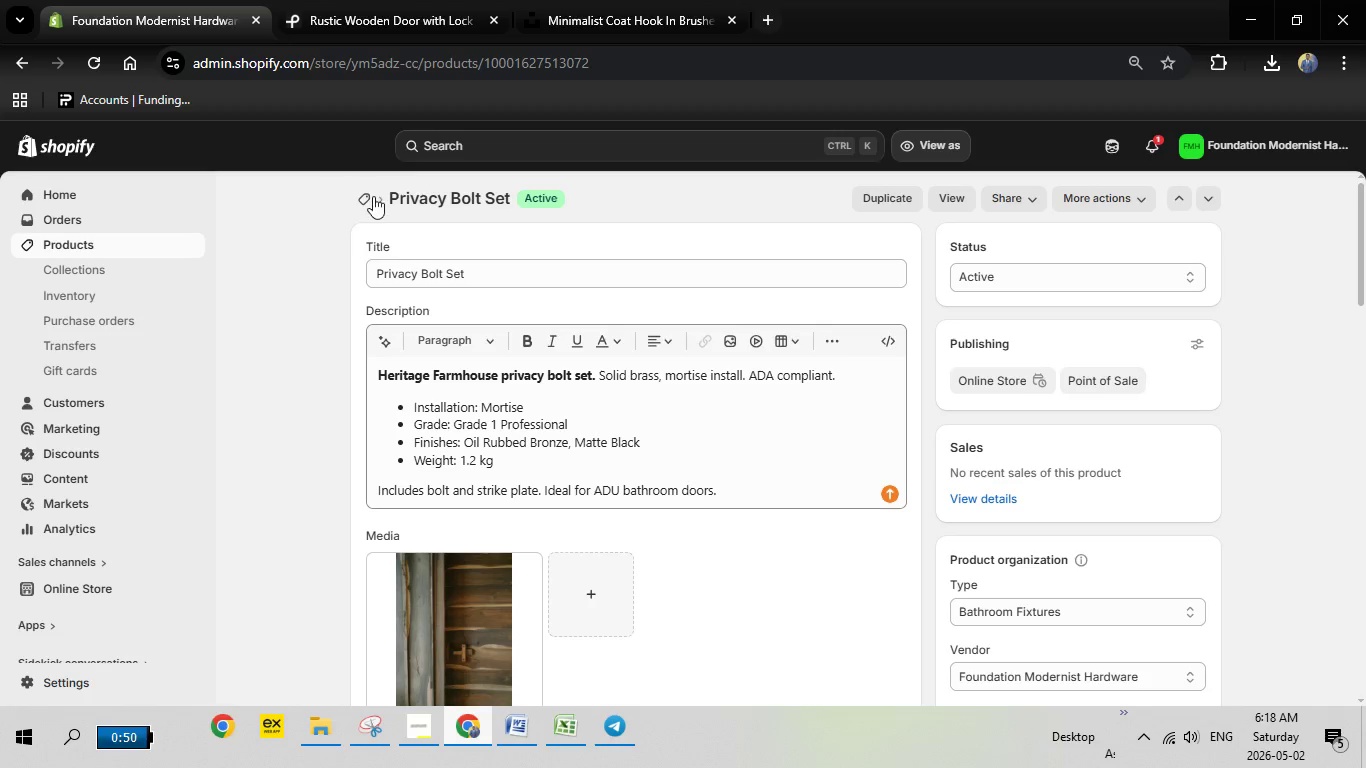 
left_click([366, 196])
 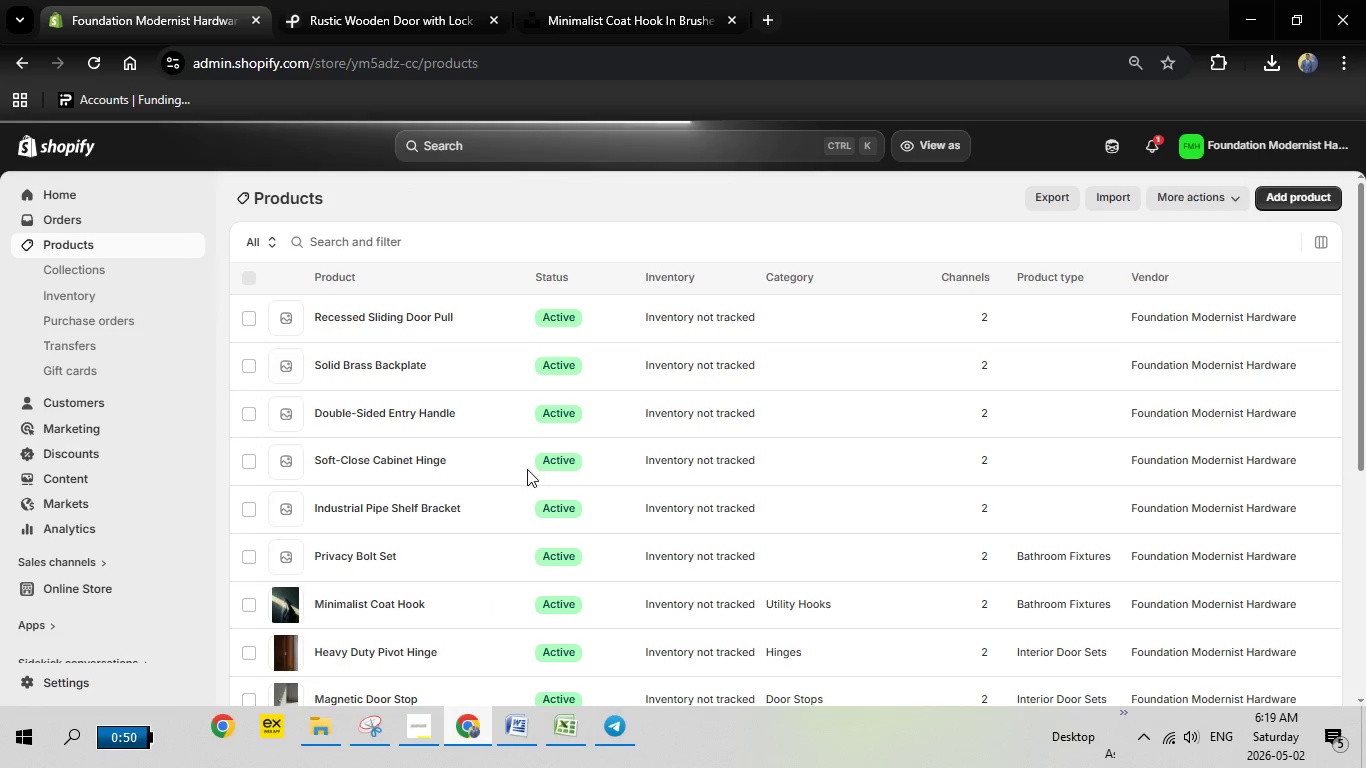 
wait(14.77)
 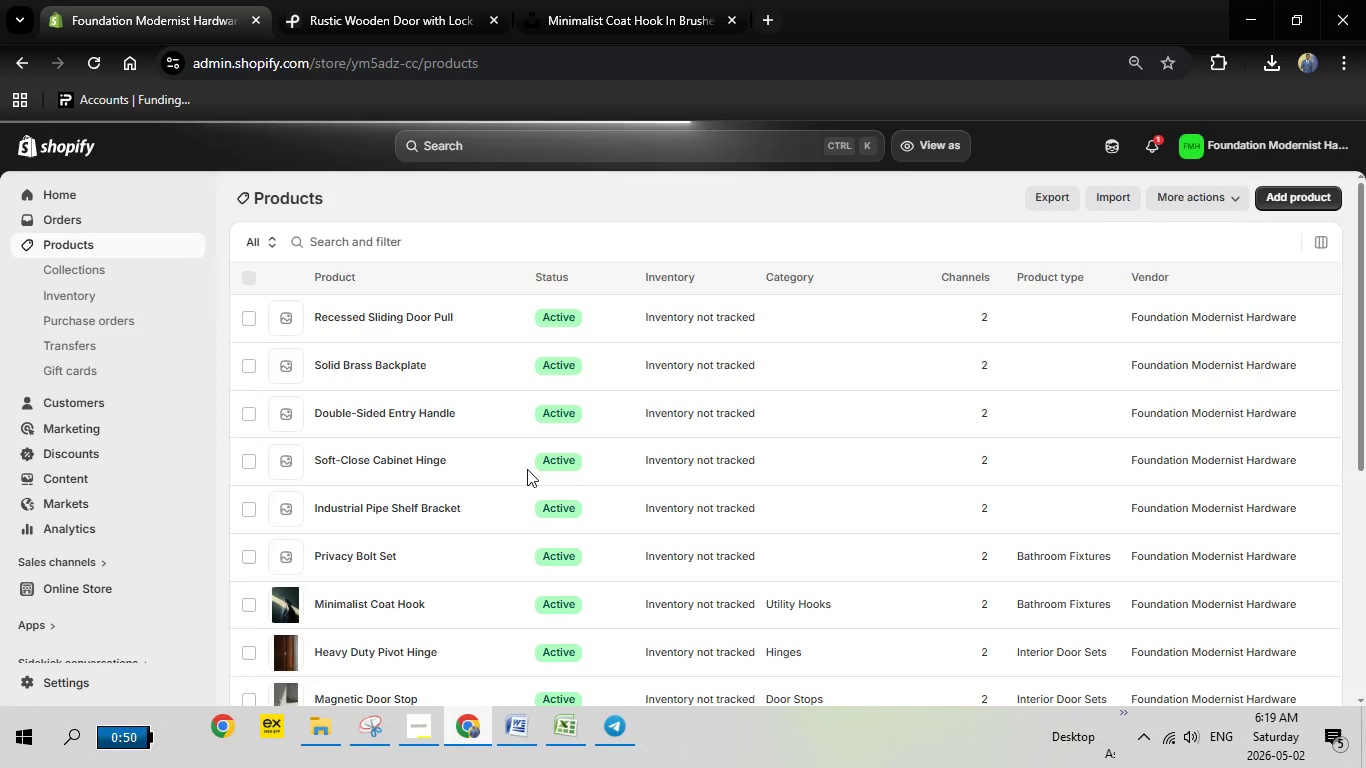 
left_click([385, 506])
 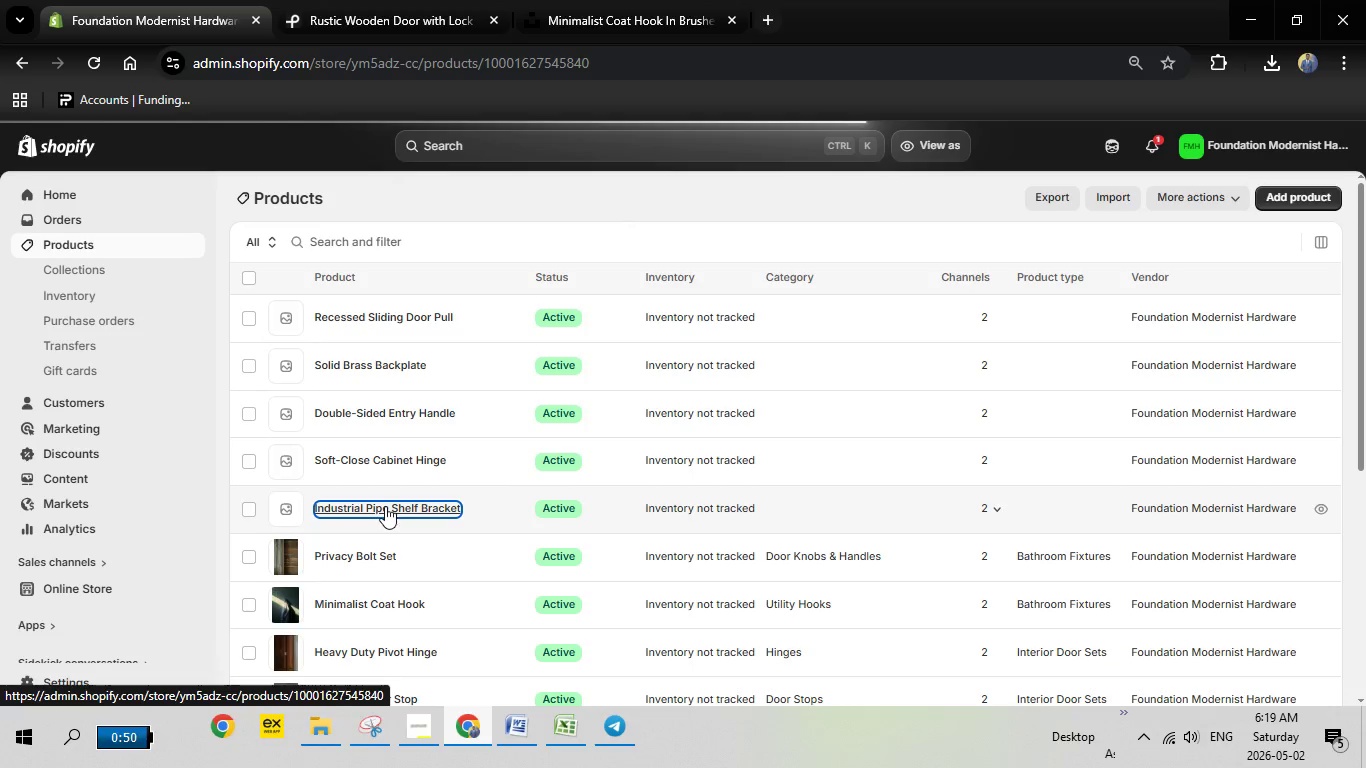 
wait(11.72)
 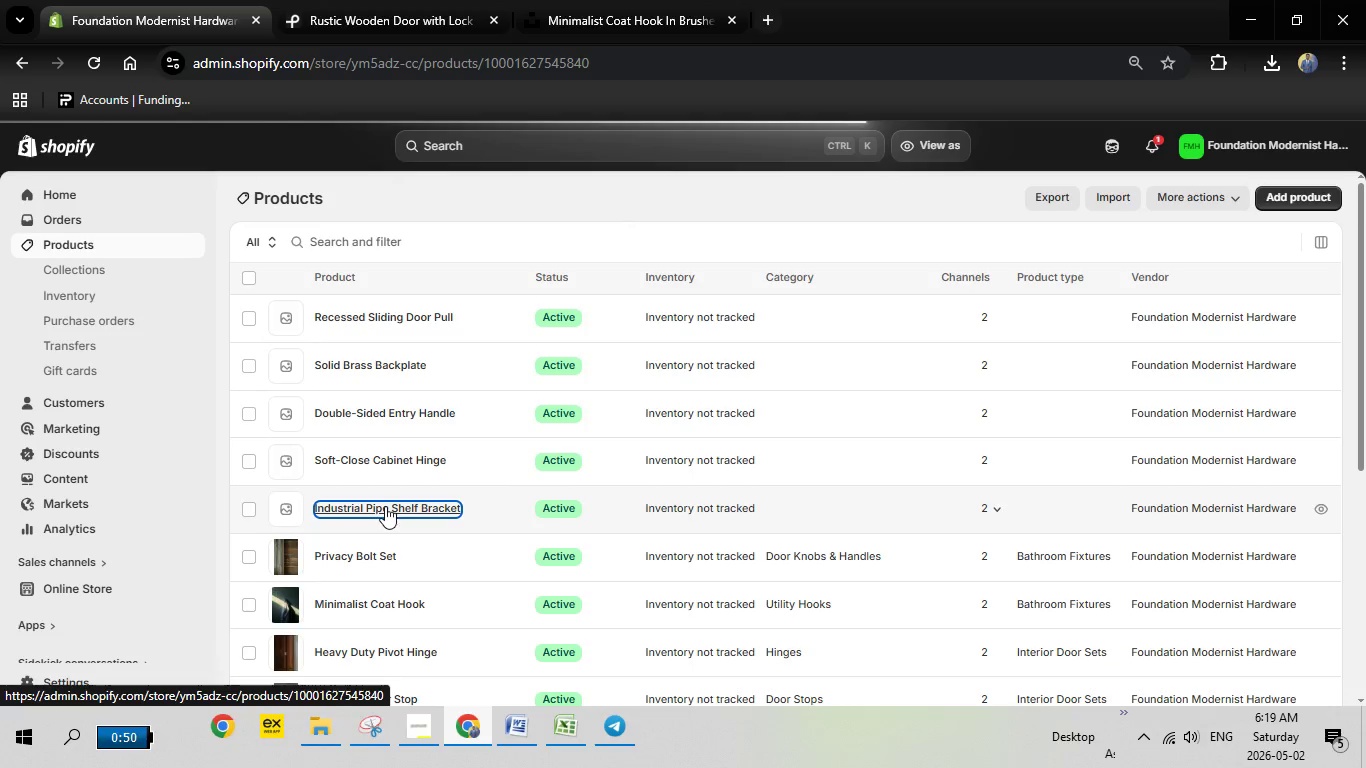 
left_click([526, 731])
 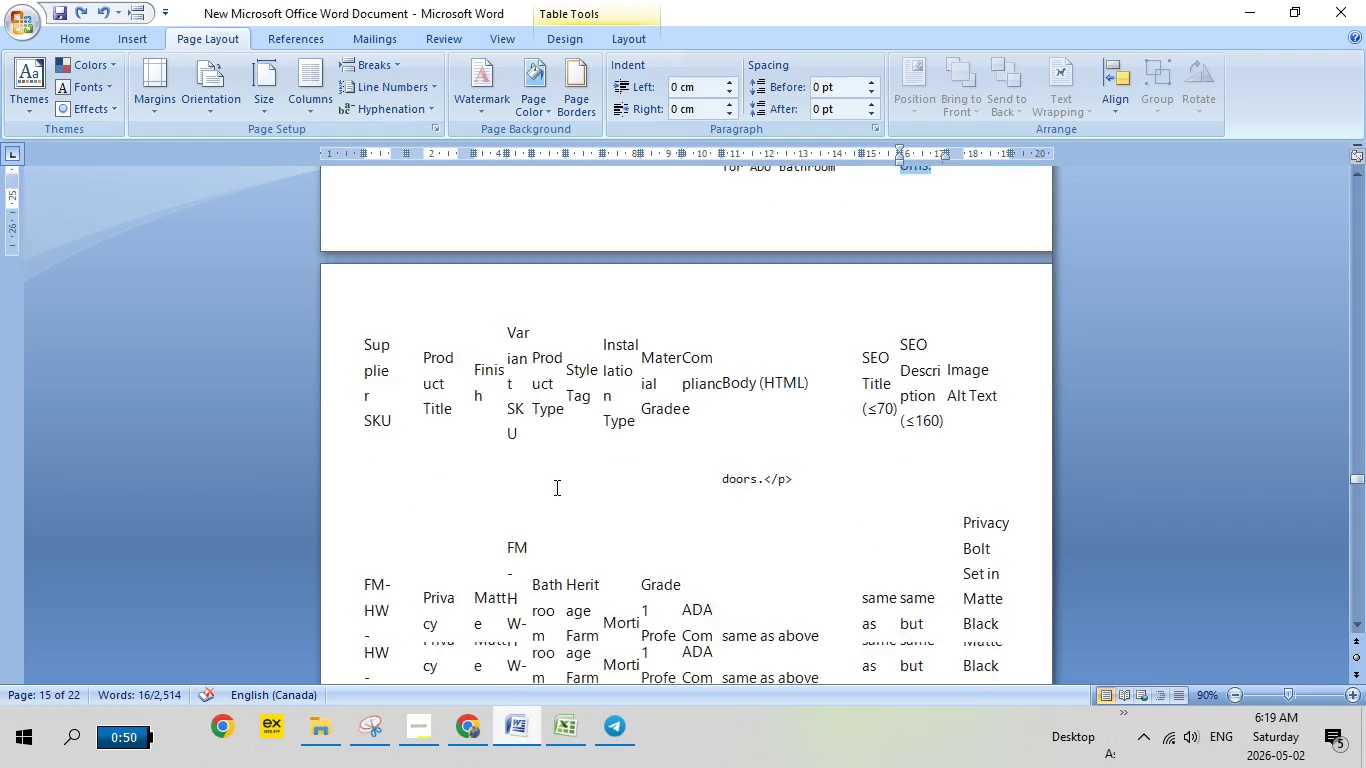 
scroll: coordinate [561, 492], scroll_direction: down, amount: 13.0
 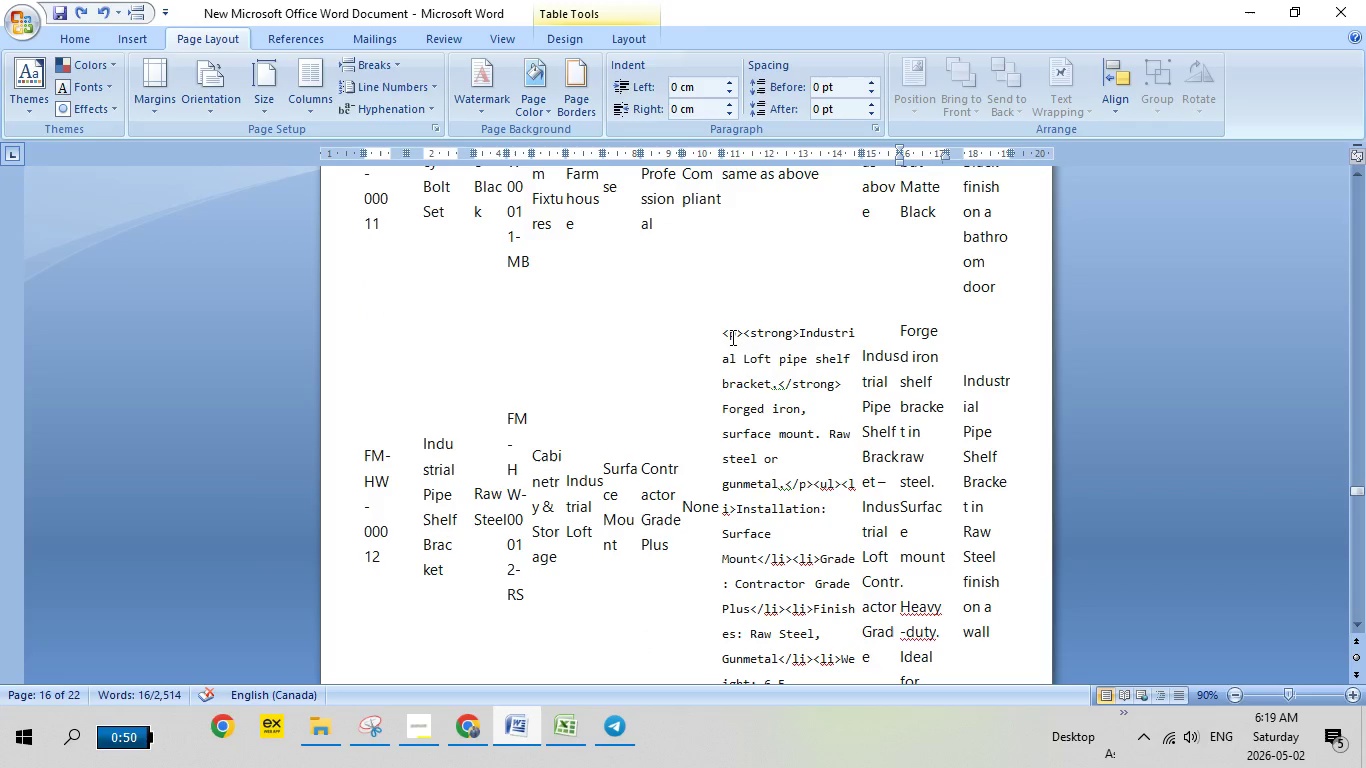 
left_click_drag(start_coordinate=[722, 332], to_coordinate=[806, 450])
 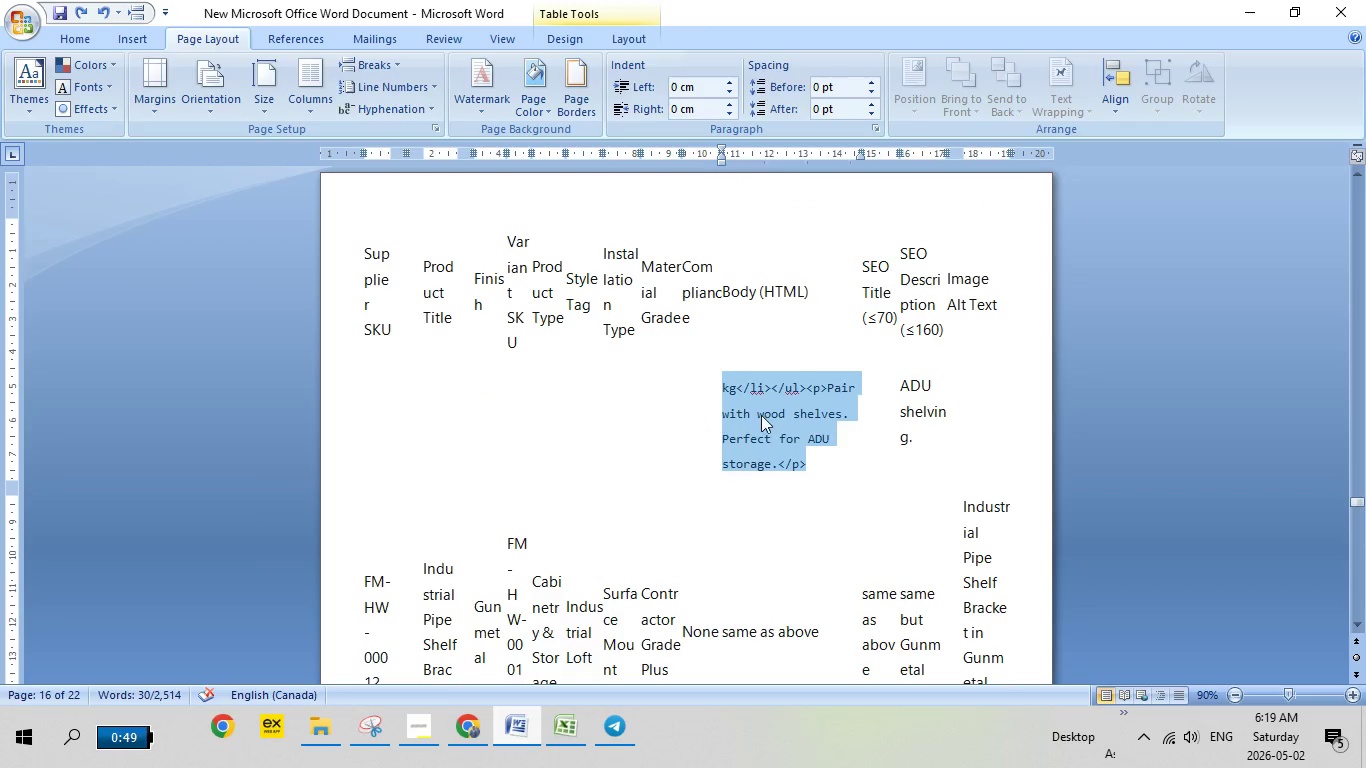 
scroll: coordinate [792, 450], scroll_direction: down, amount: 14.0
 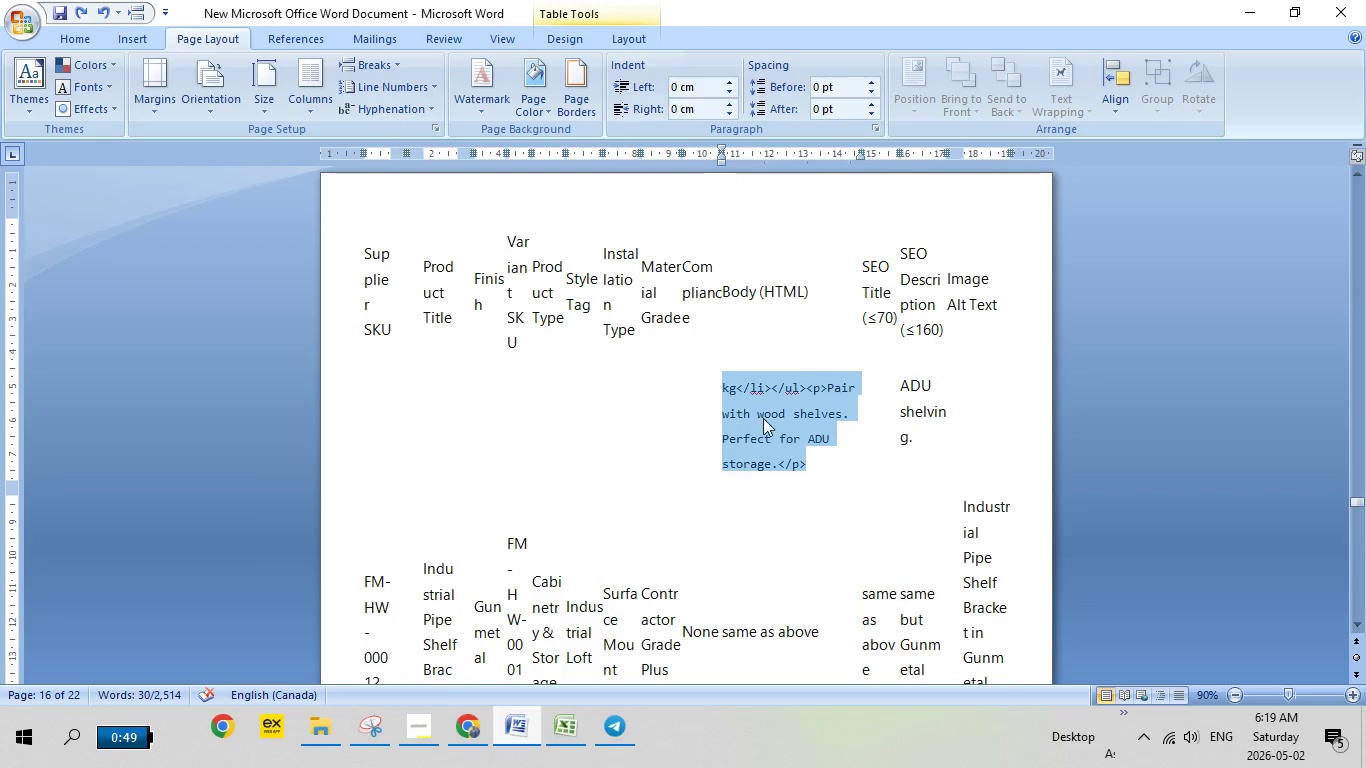 
right_click([760, 414])
 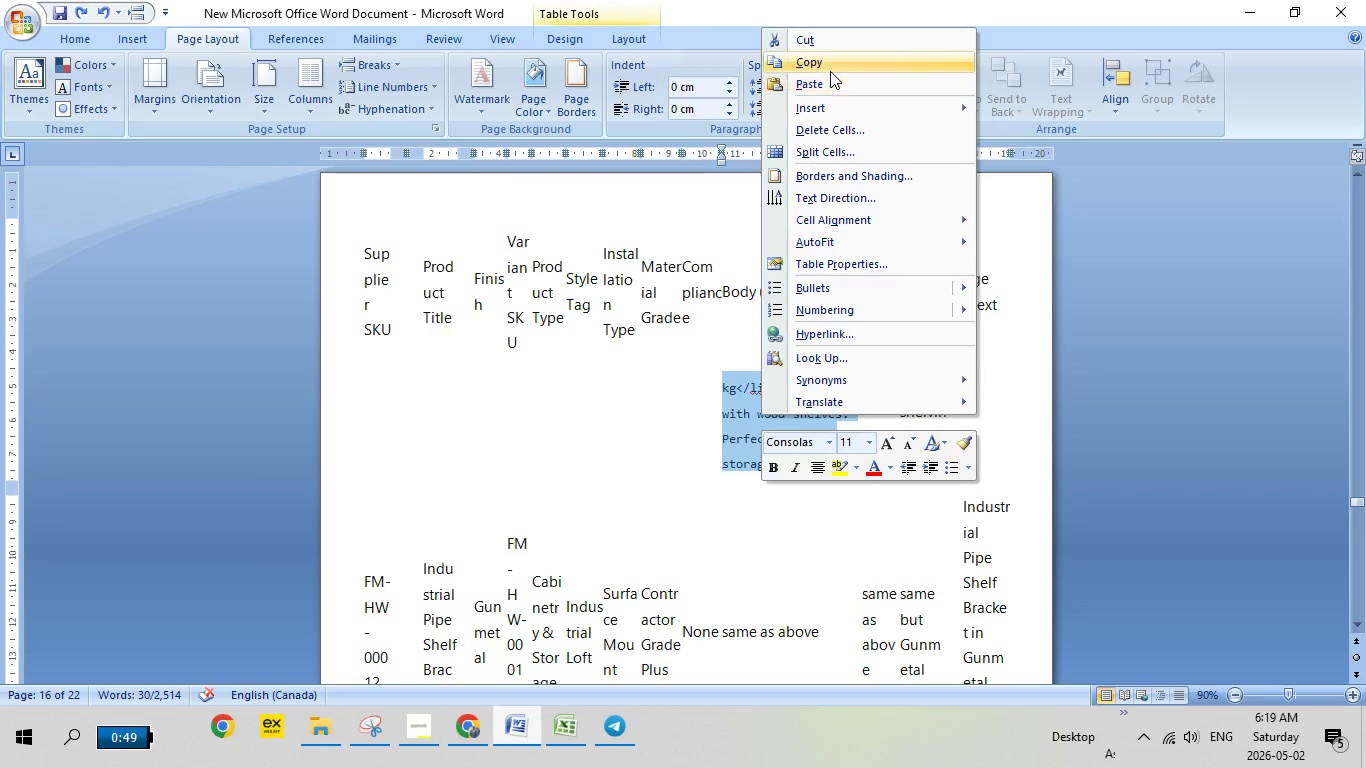 
left_click([828, 70])
 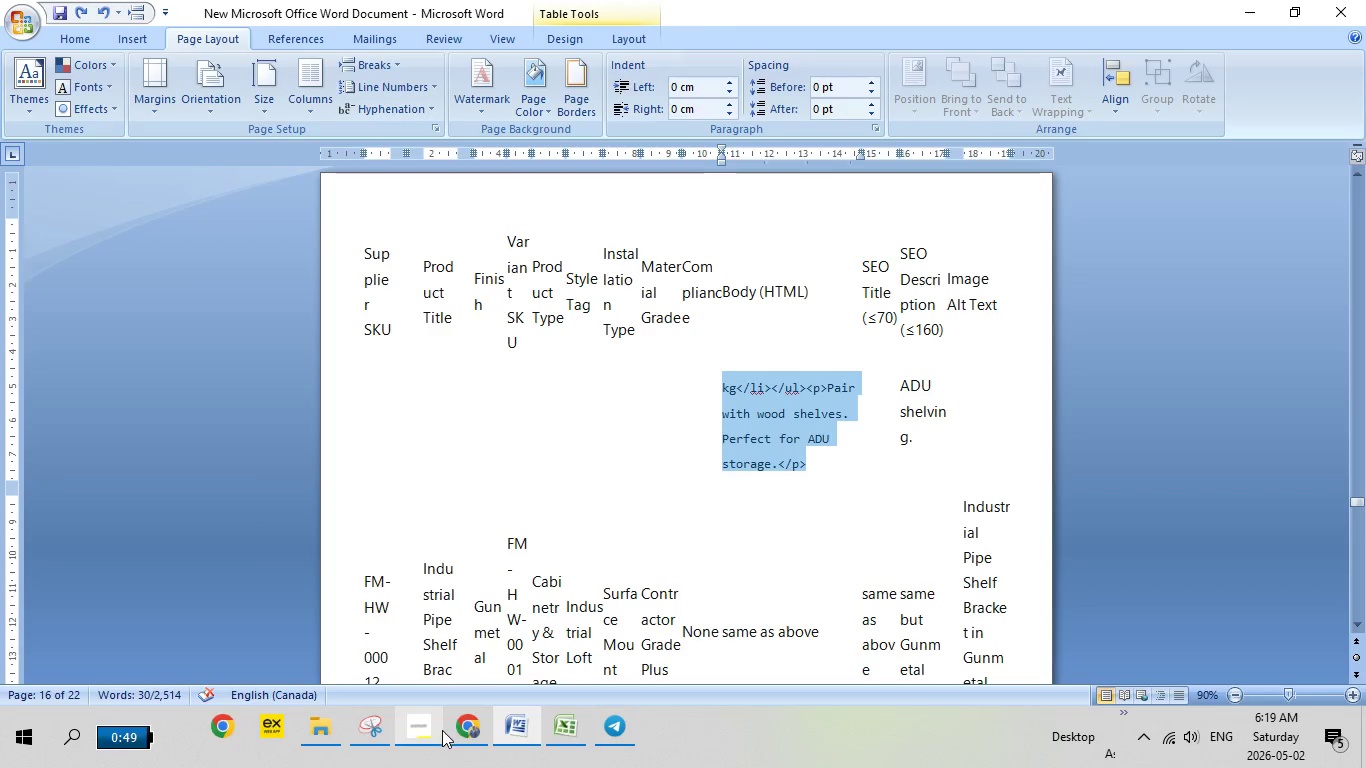 
left_click([460, 726])
 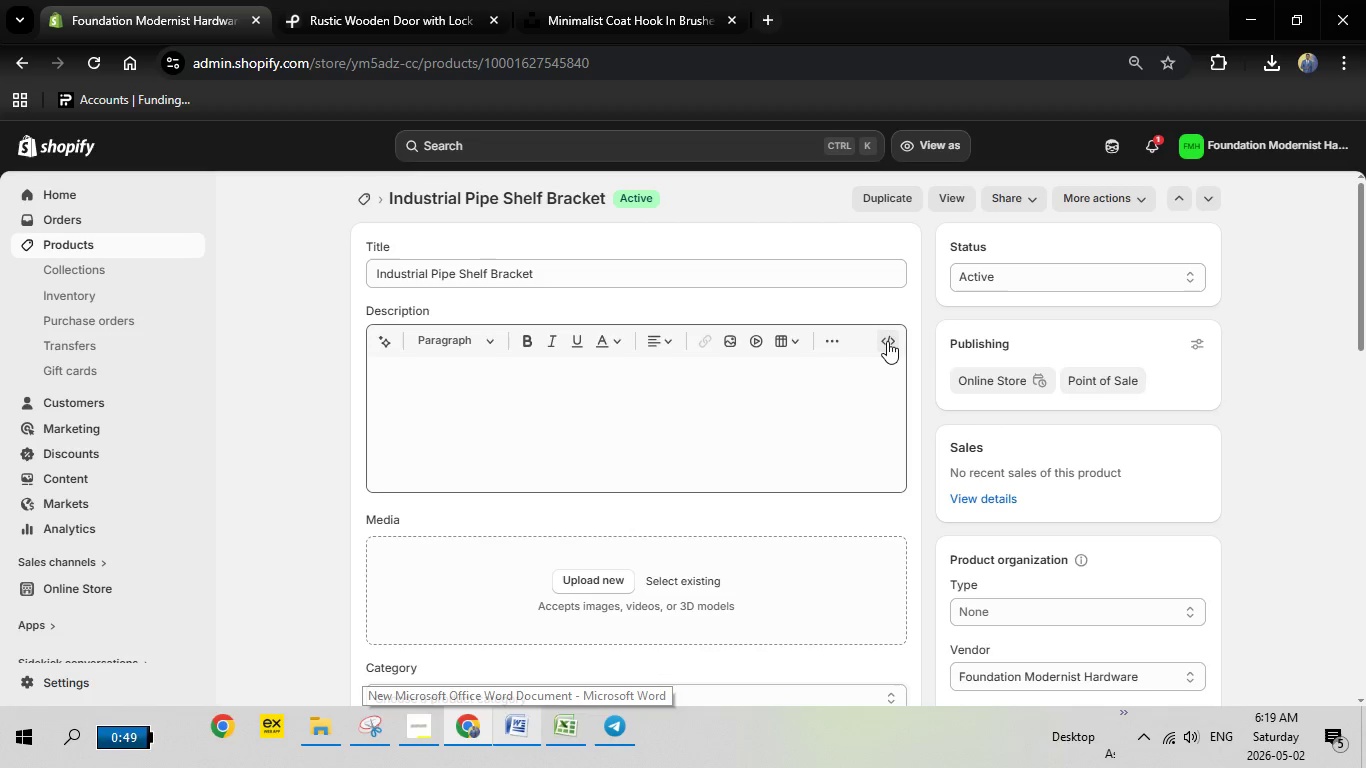 
left_click([887, 341])
 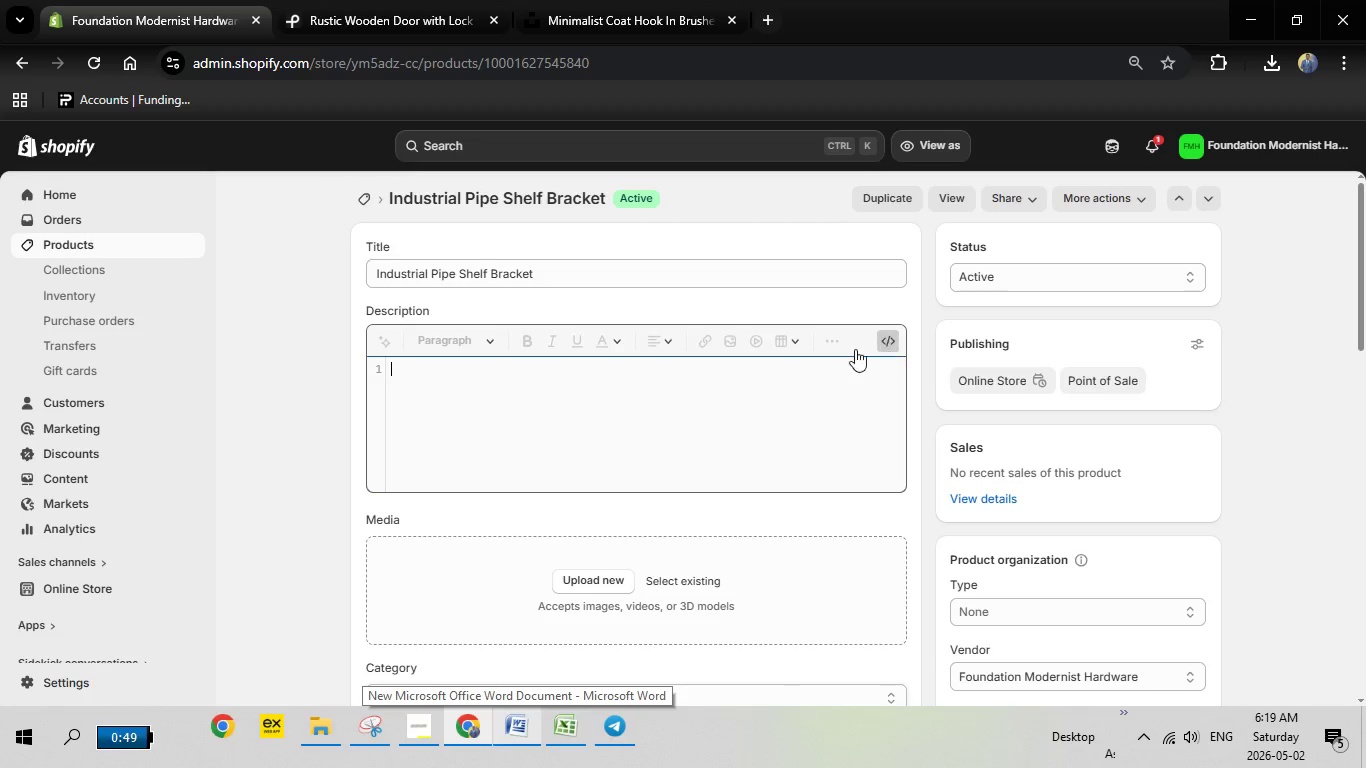 
mouse_move([448, 378])
 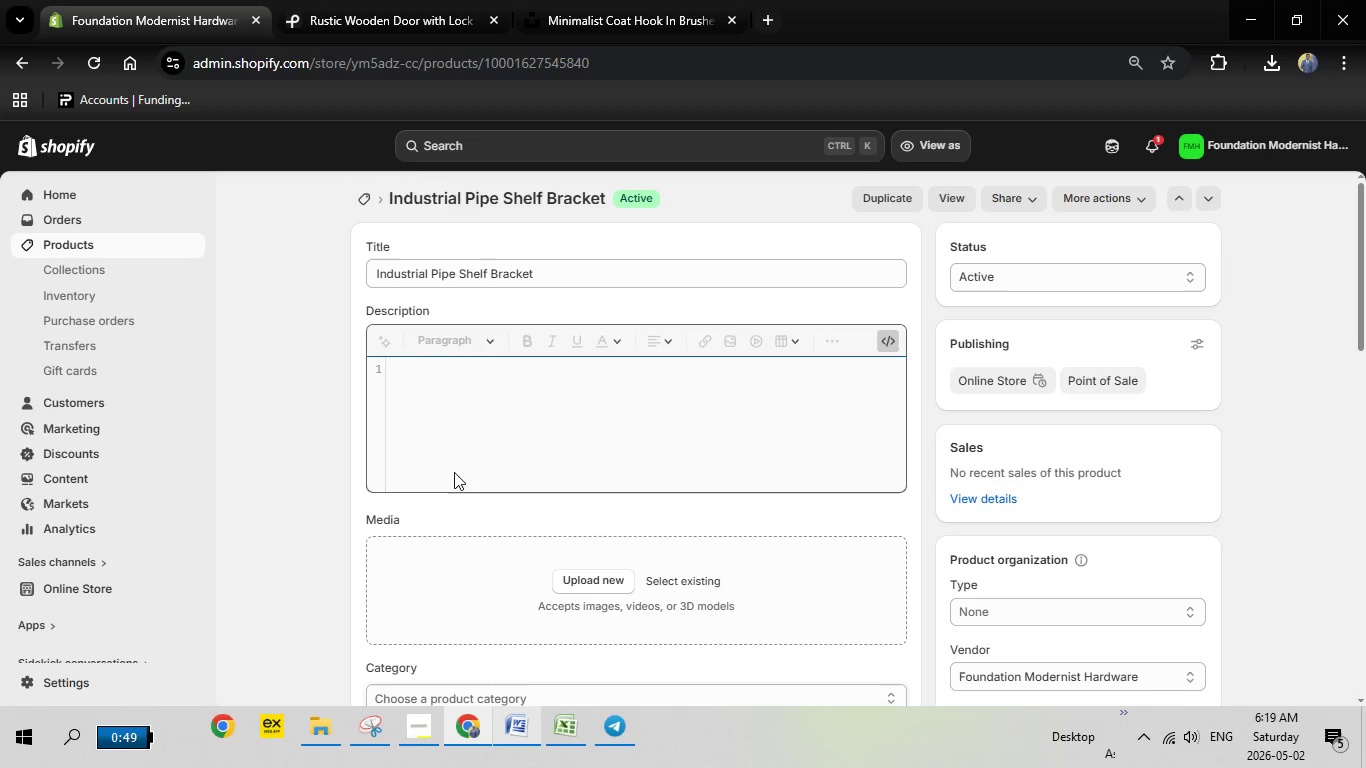 
left_click([454, 472])
 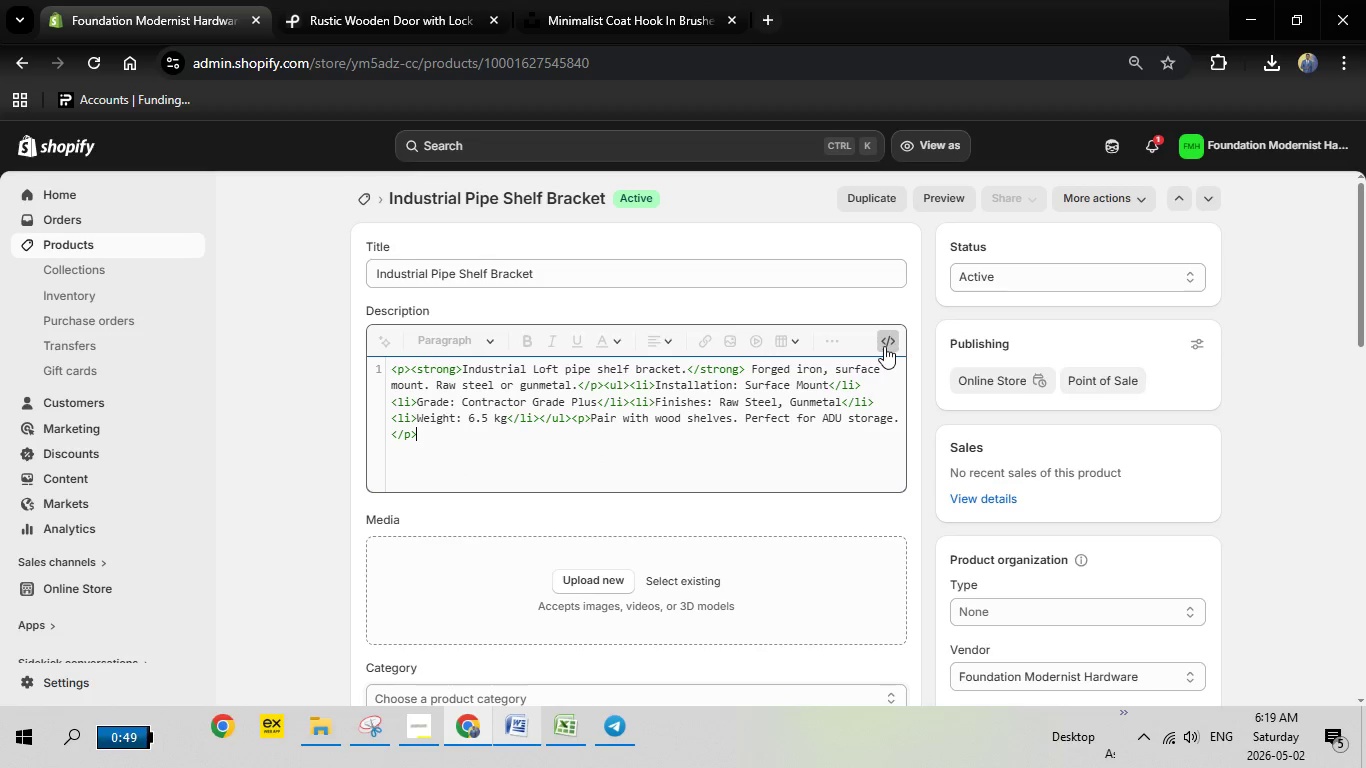 
left_click([884, 346])
 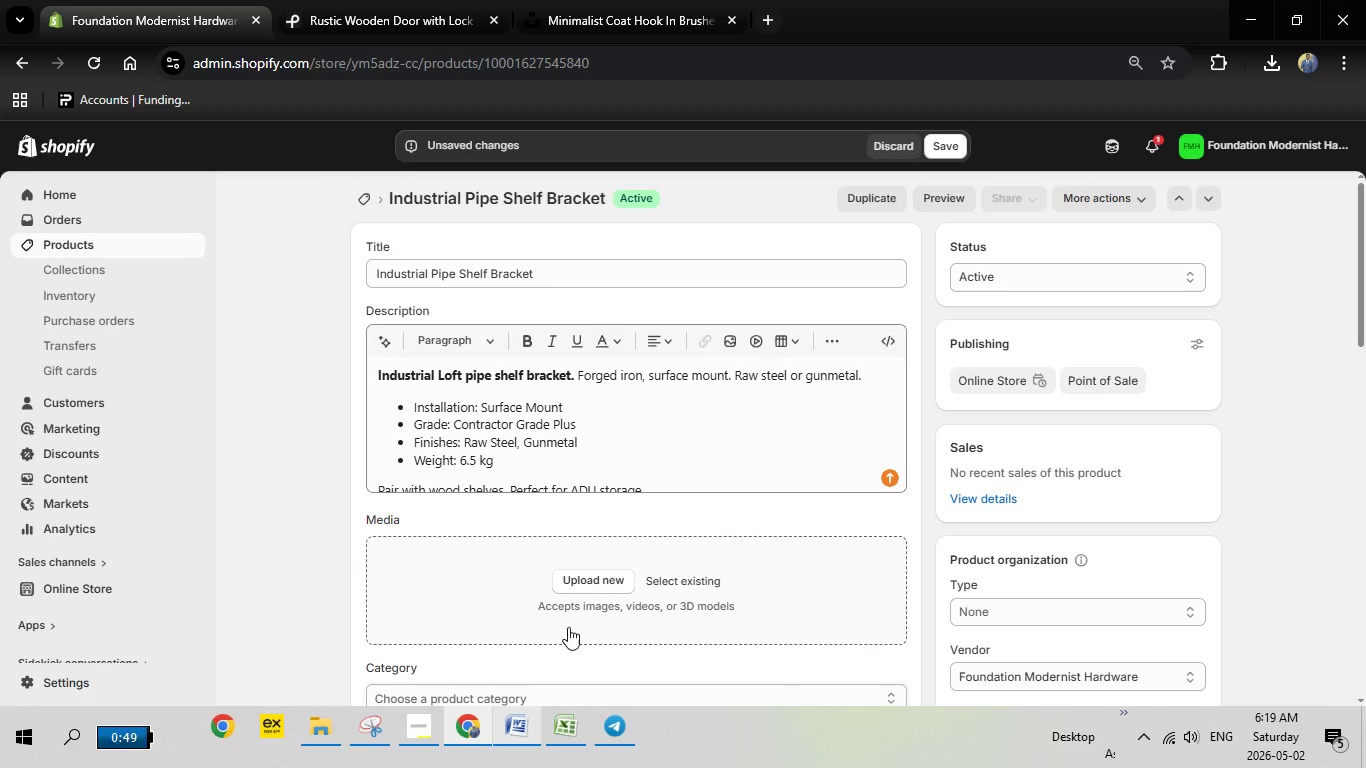 
left_click([516, 726])
 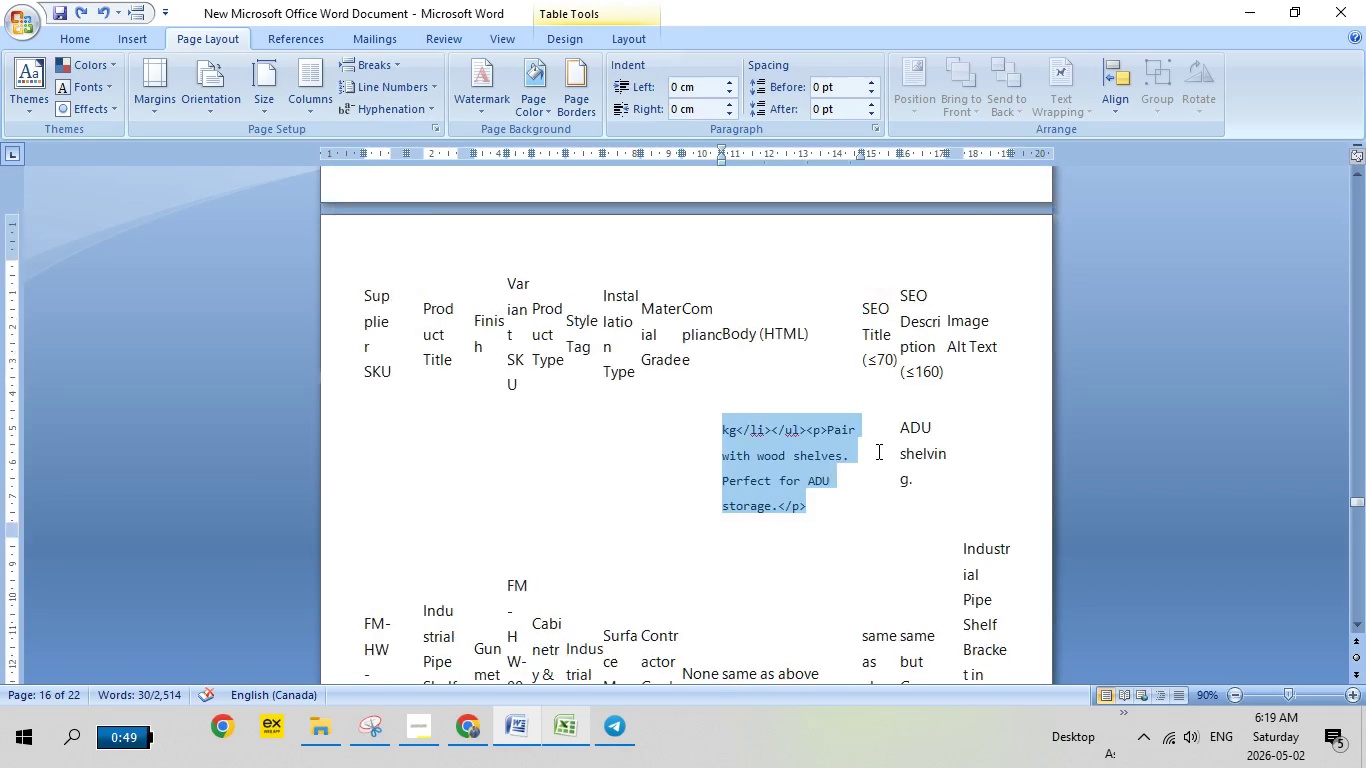 
scroll: coordinate [879, 451], scroll_direction: up, amount: 10.0
 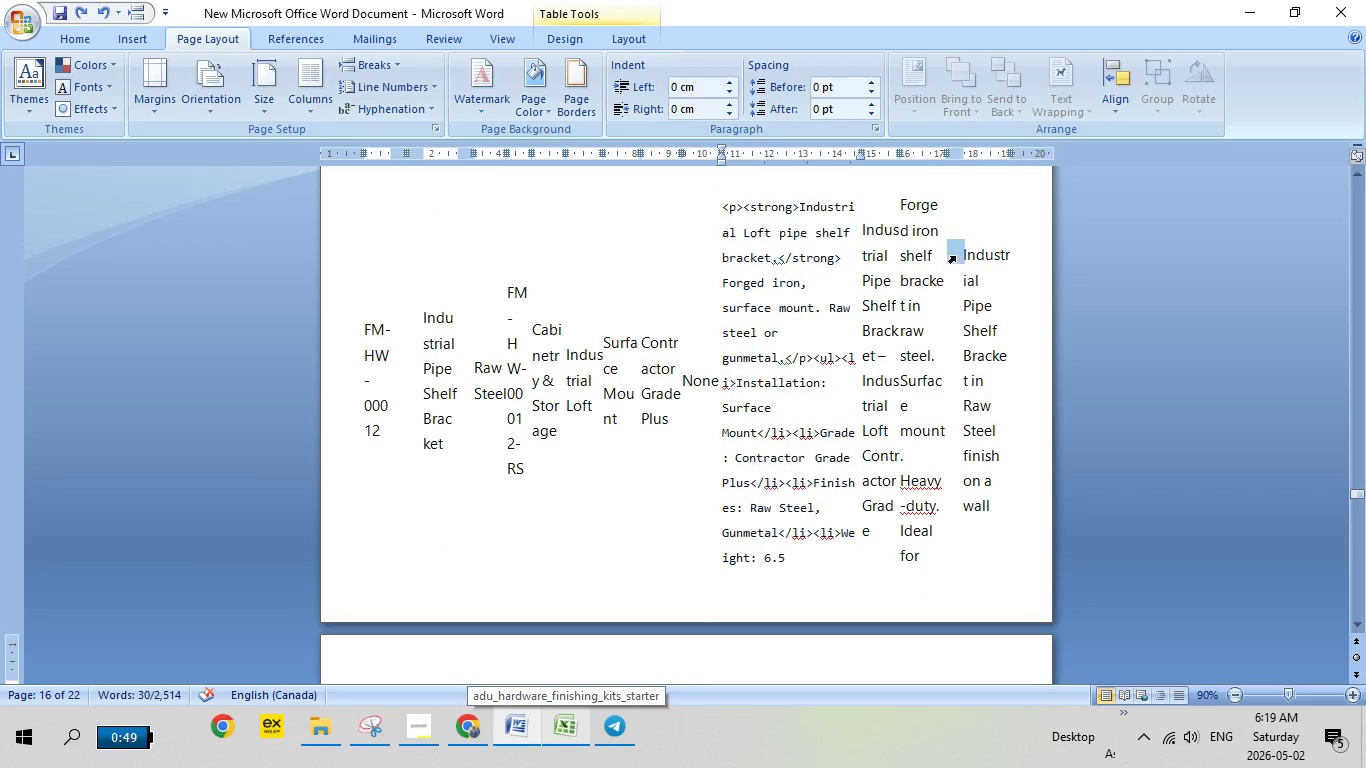 
left_click([955, 256])
 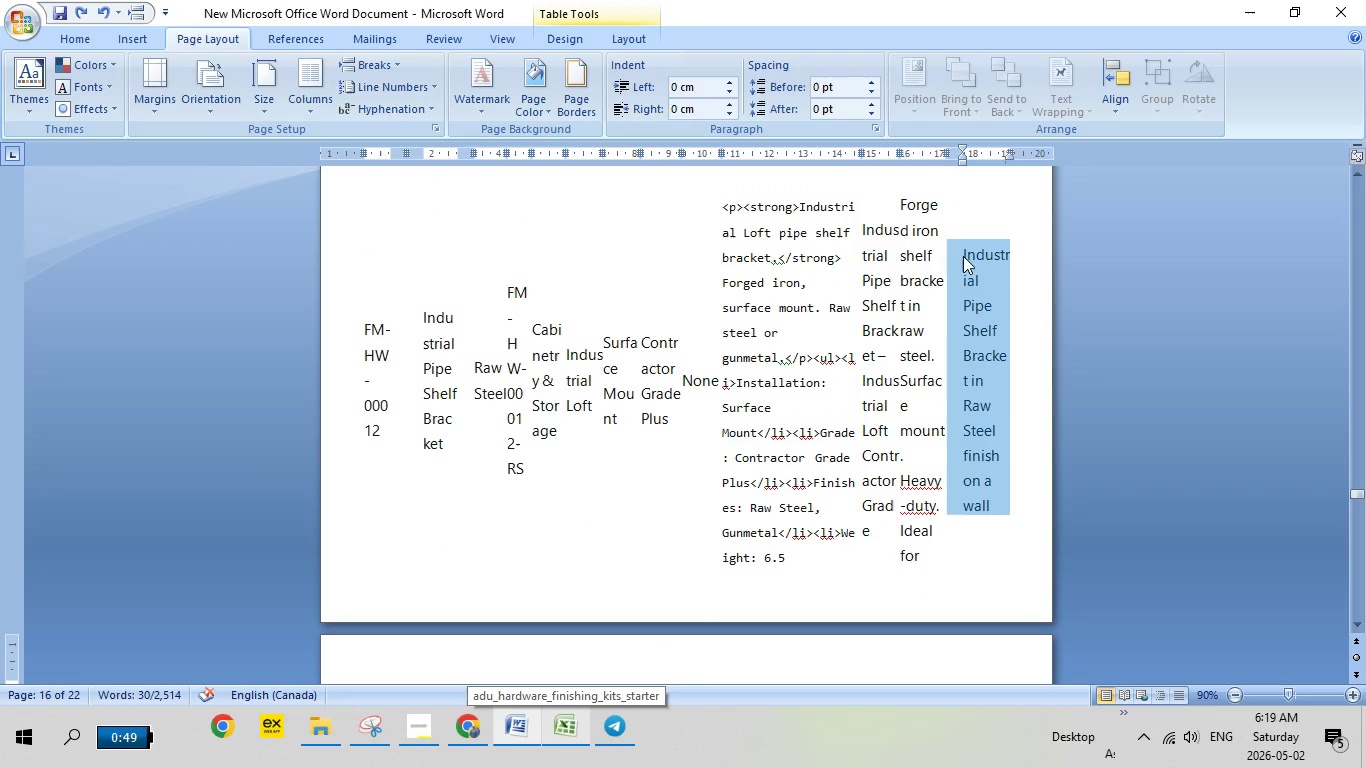 
right_click([963, 256])
 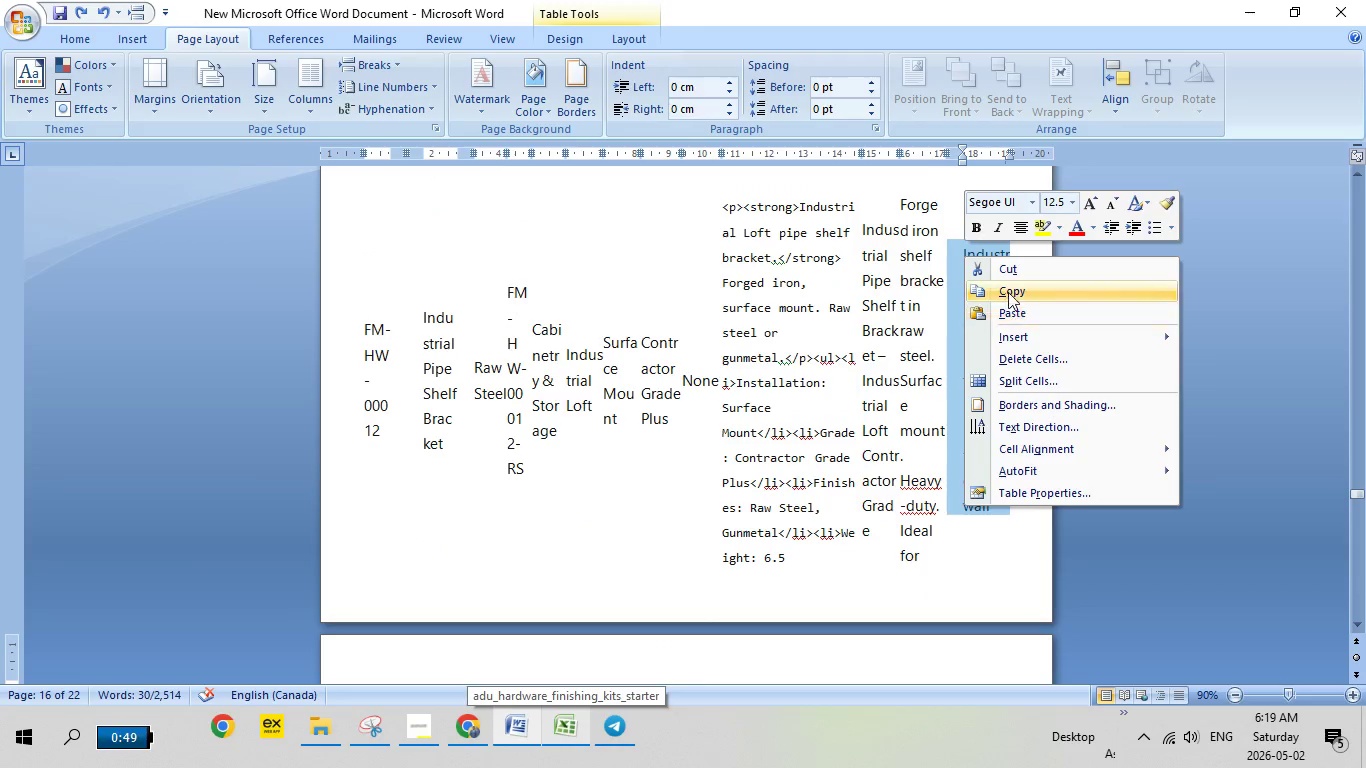 
left_click([1009, 291])
 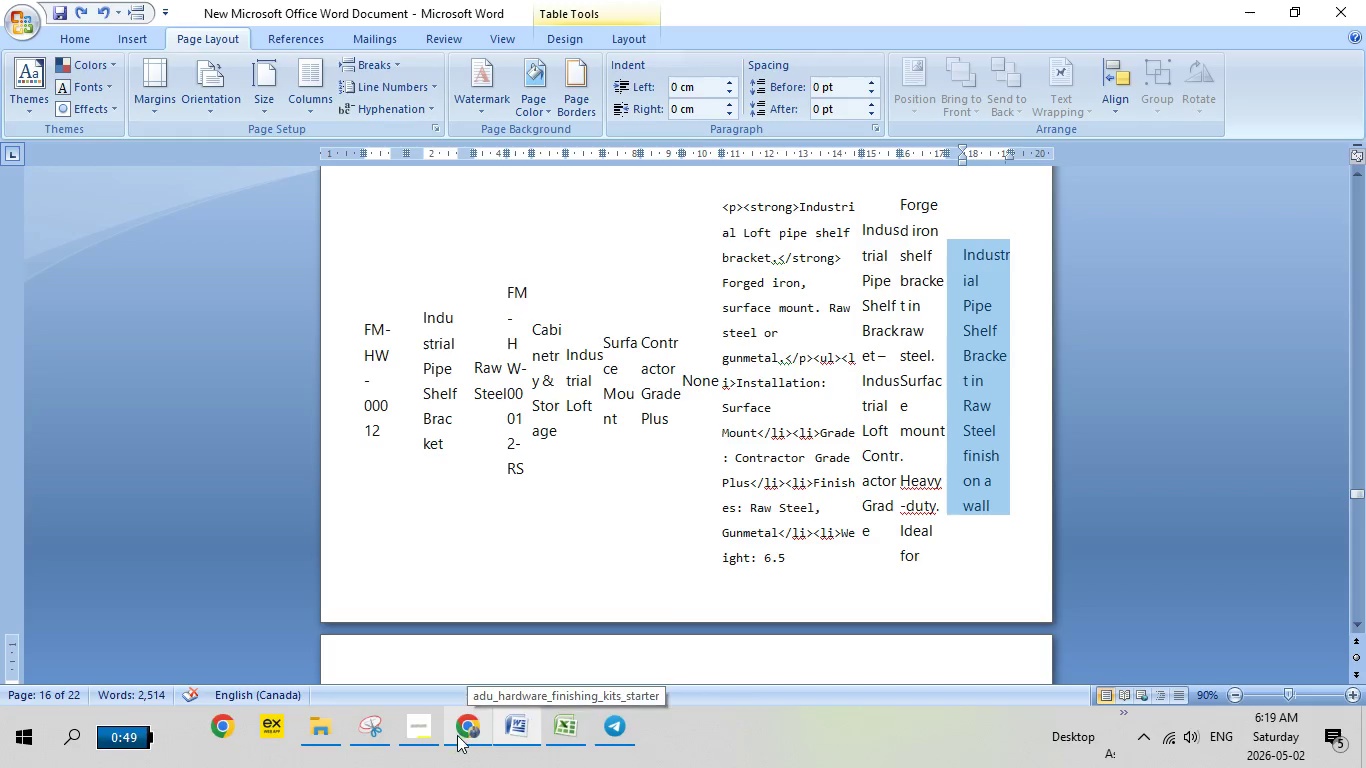 
left_click([457, 735])
 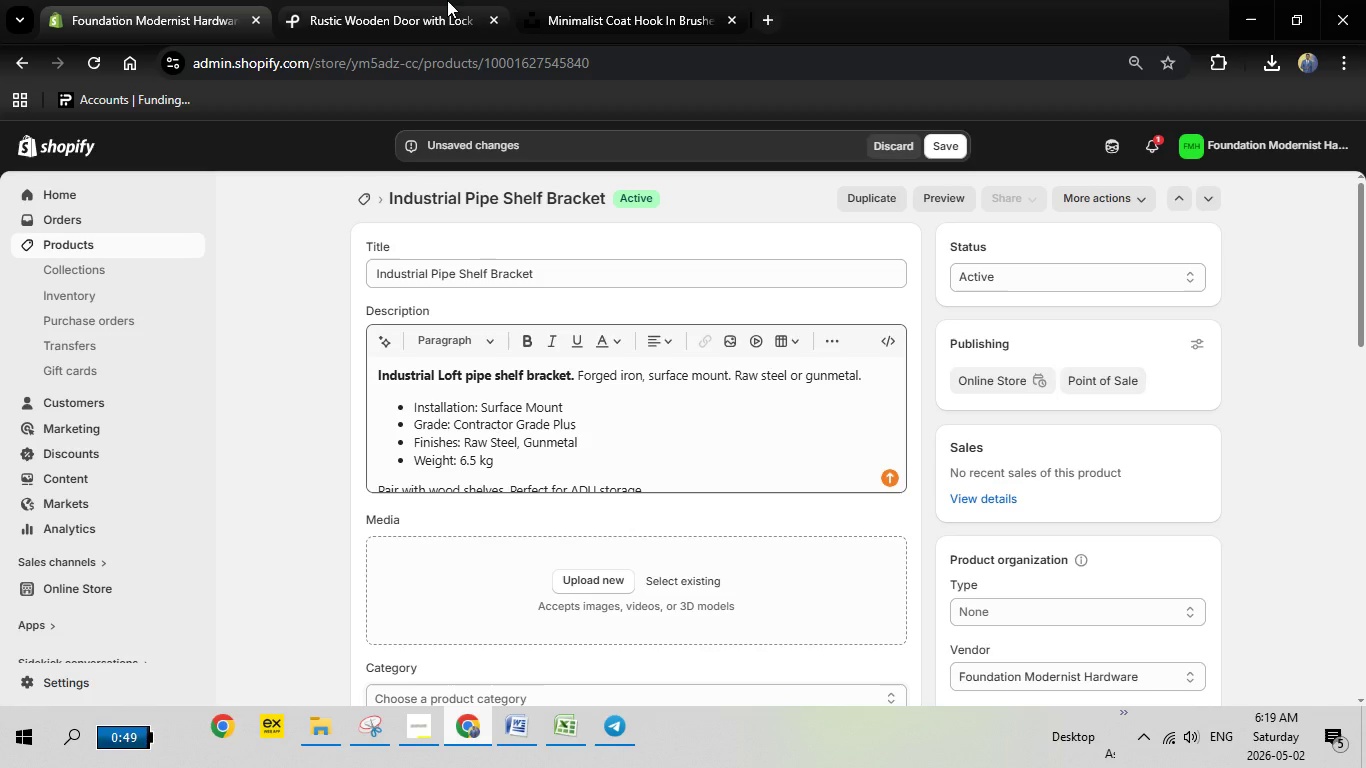 
left_click([428, 0])
 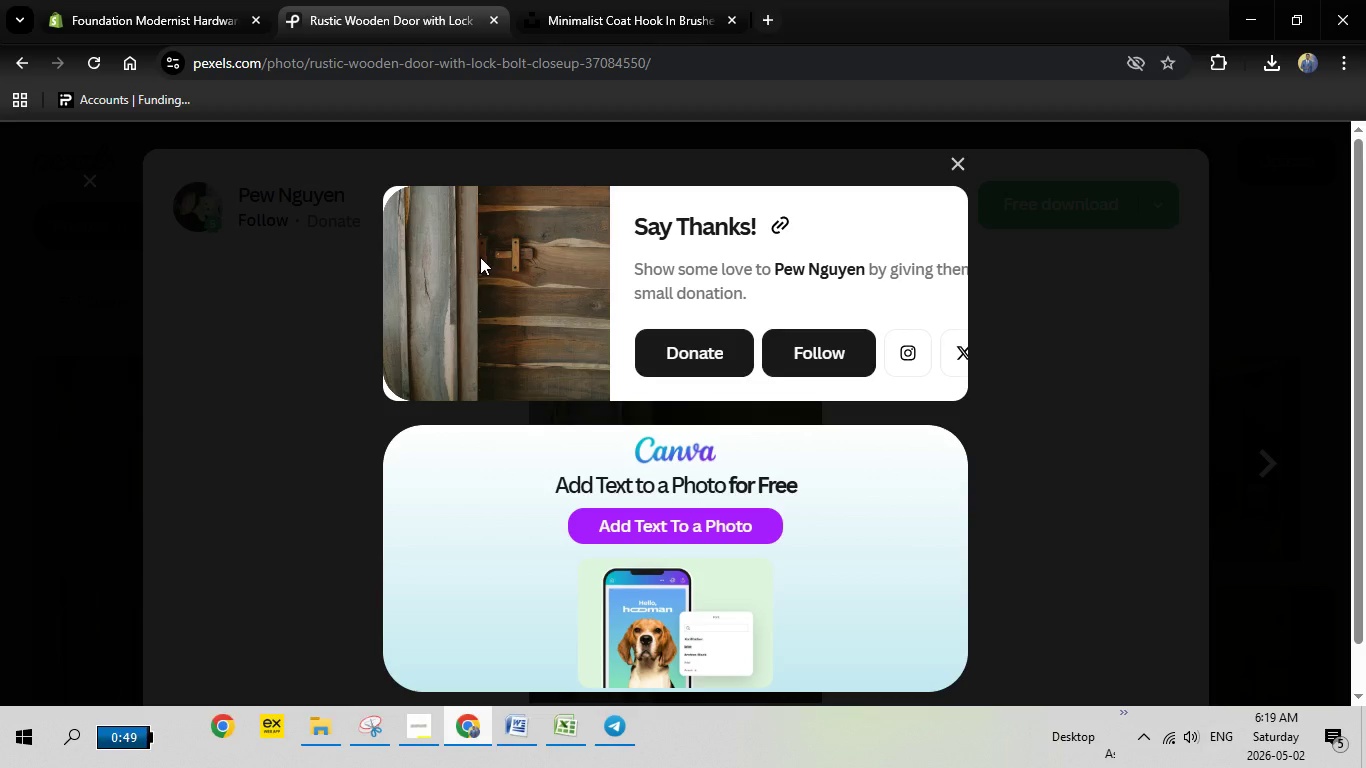 
key(Escape)
 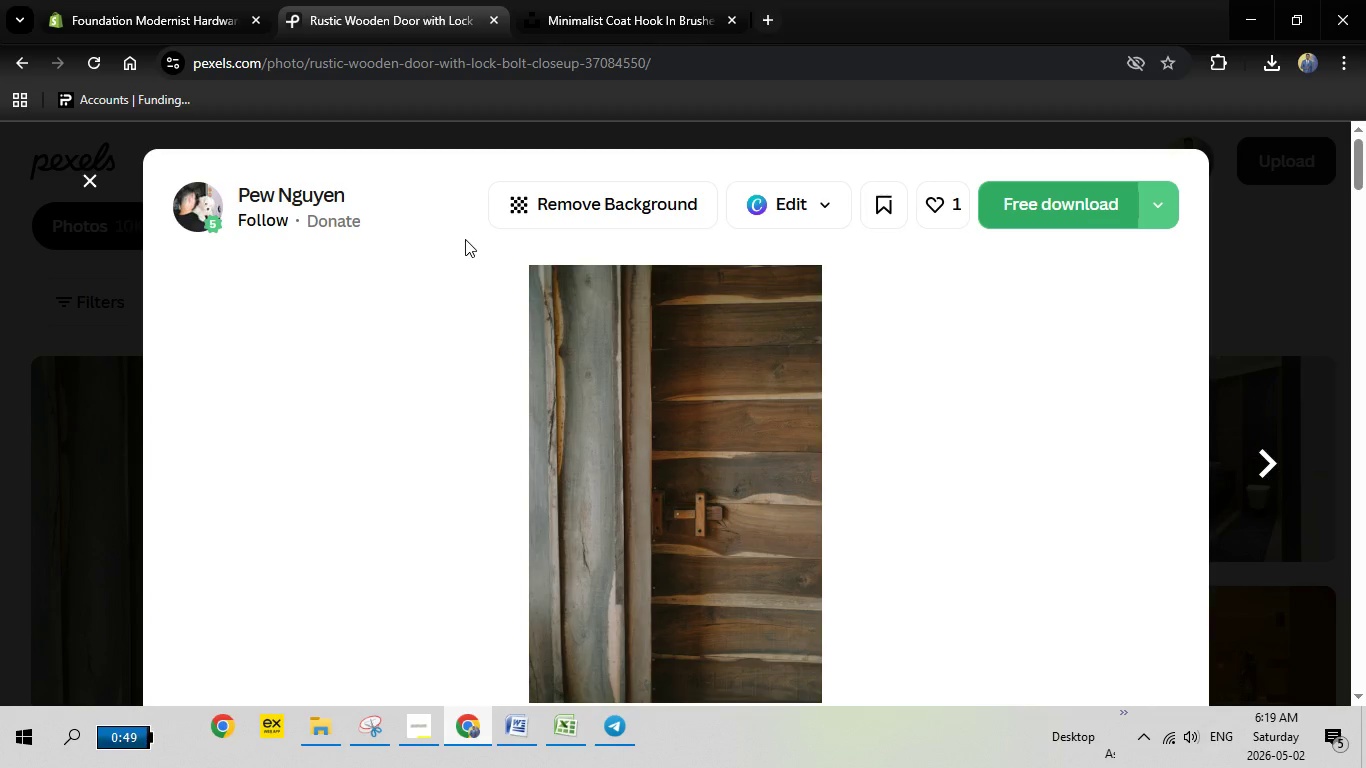 
key(Escape)
 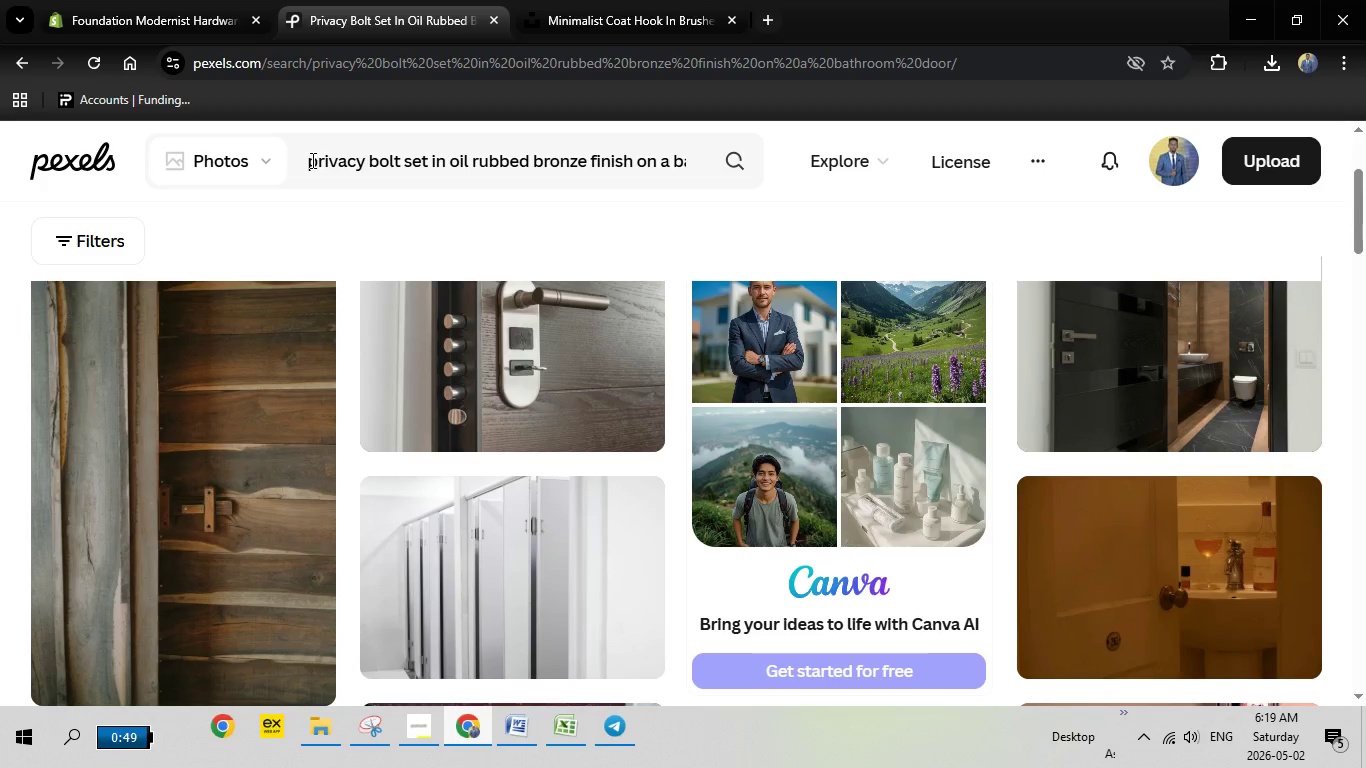 
left_click_drag(start_coordinate=[310, 161], to_coordinate=[765, 160])
 